 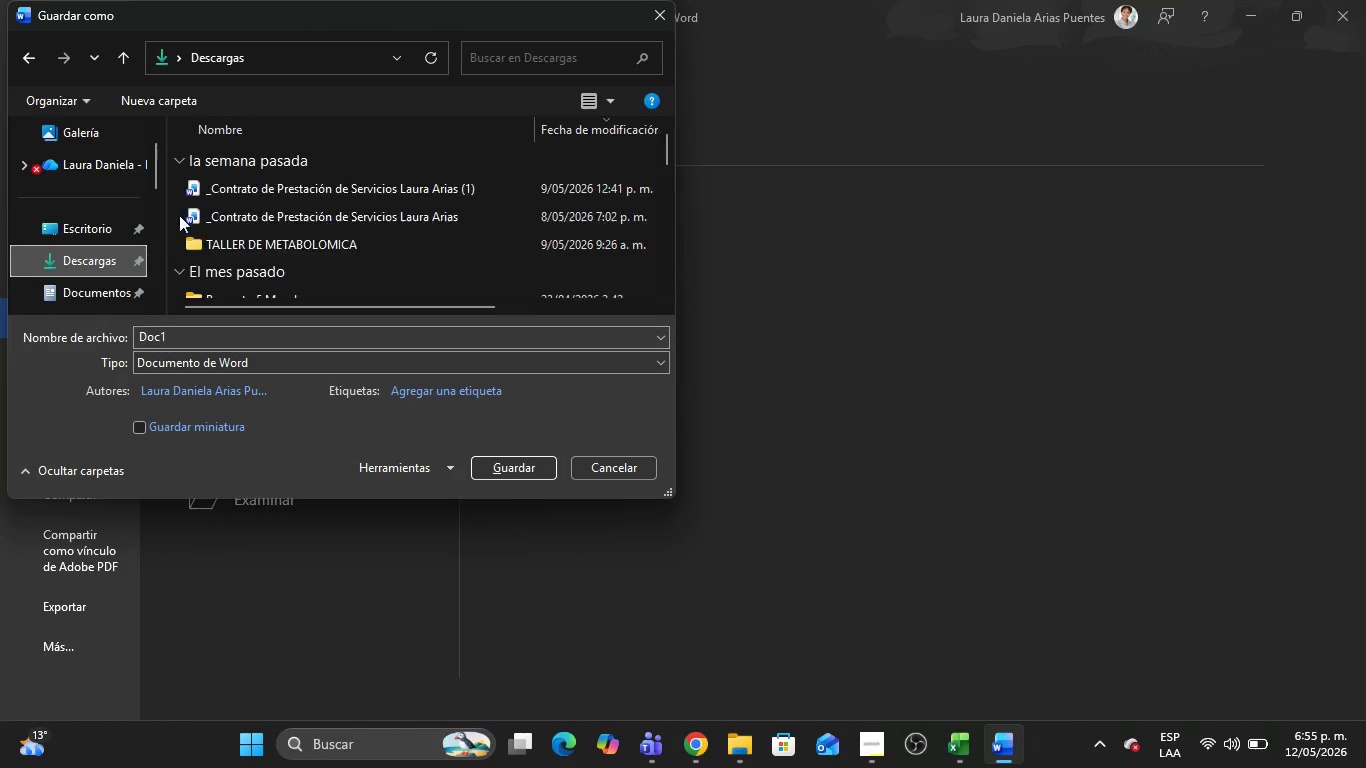 
left_click([190, 359])
 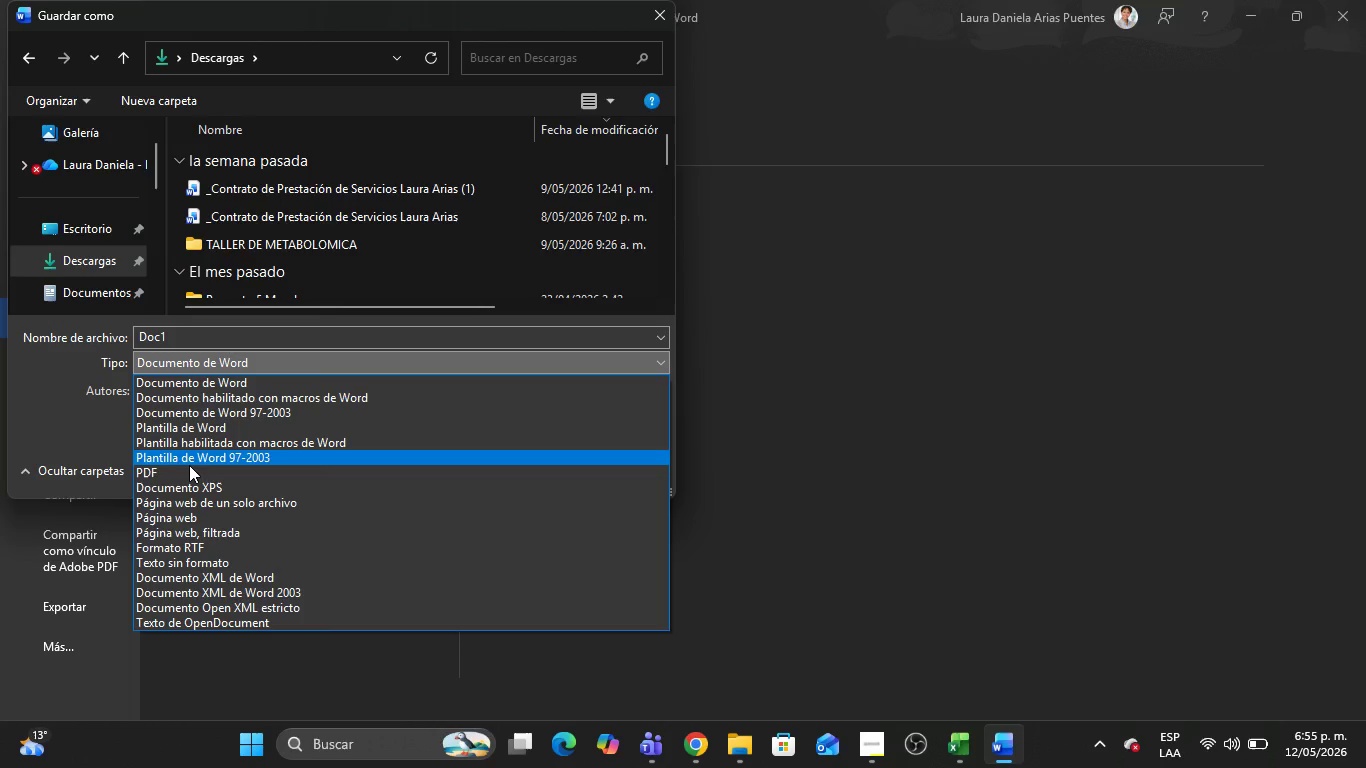 
left_click([189, 468])
 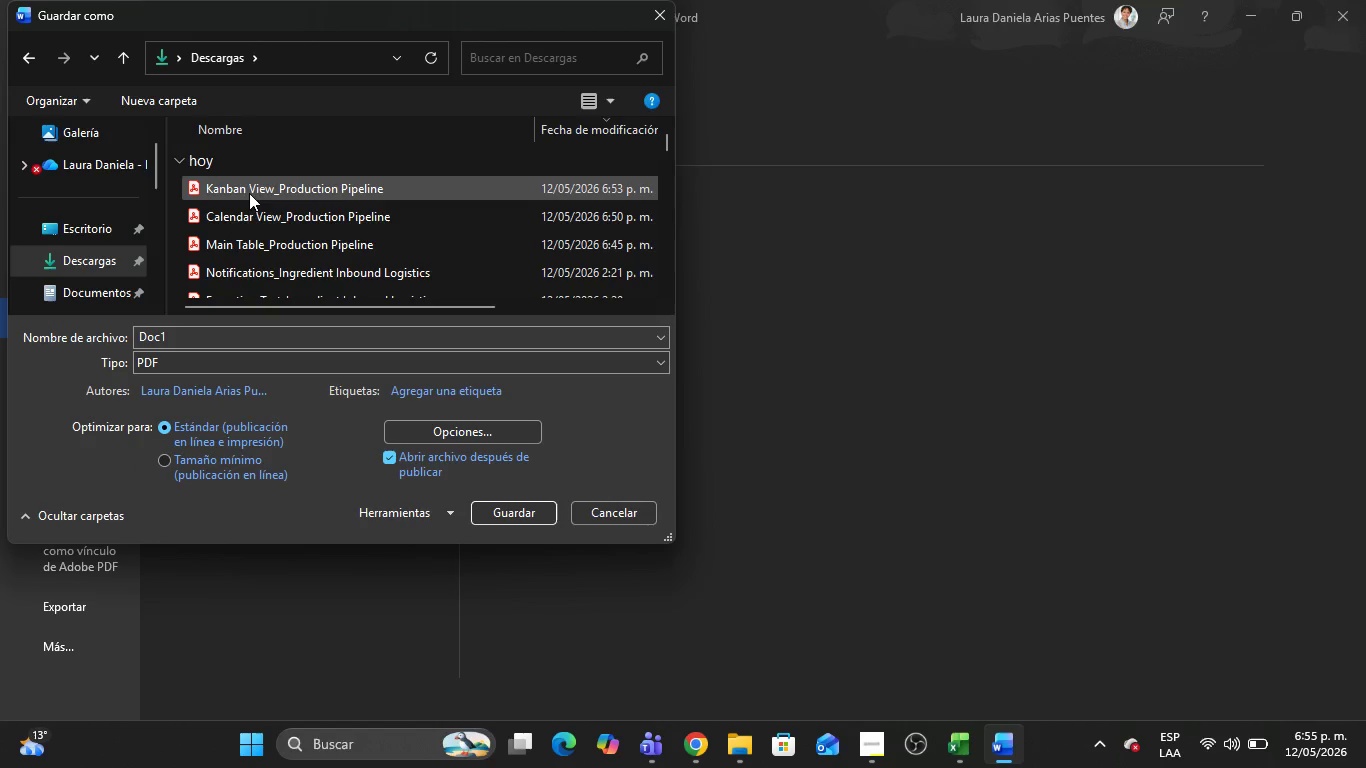 
left_click([260, 180])
 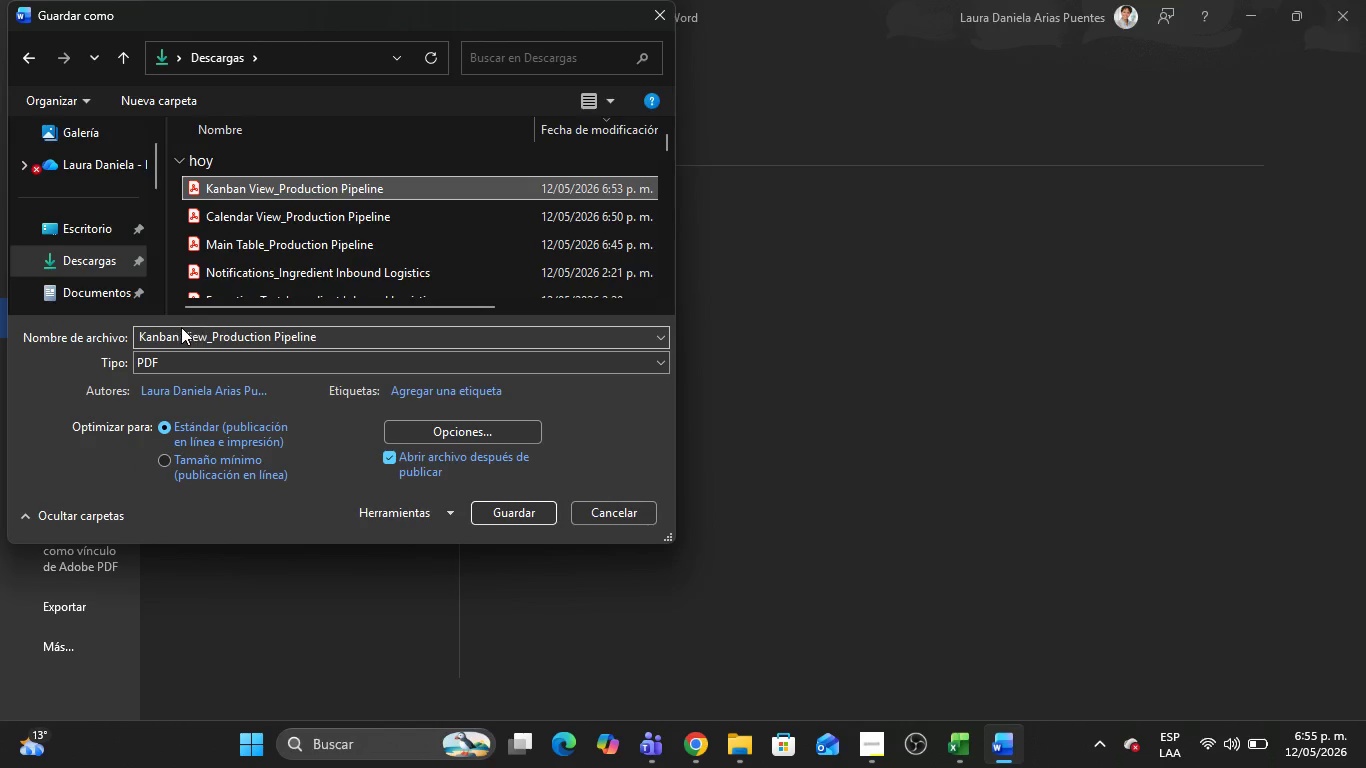 
left_click([181, 327])
 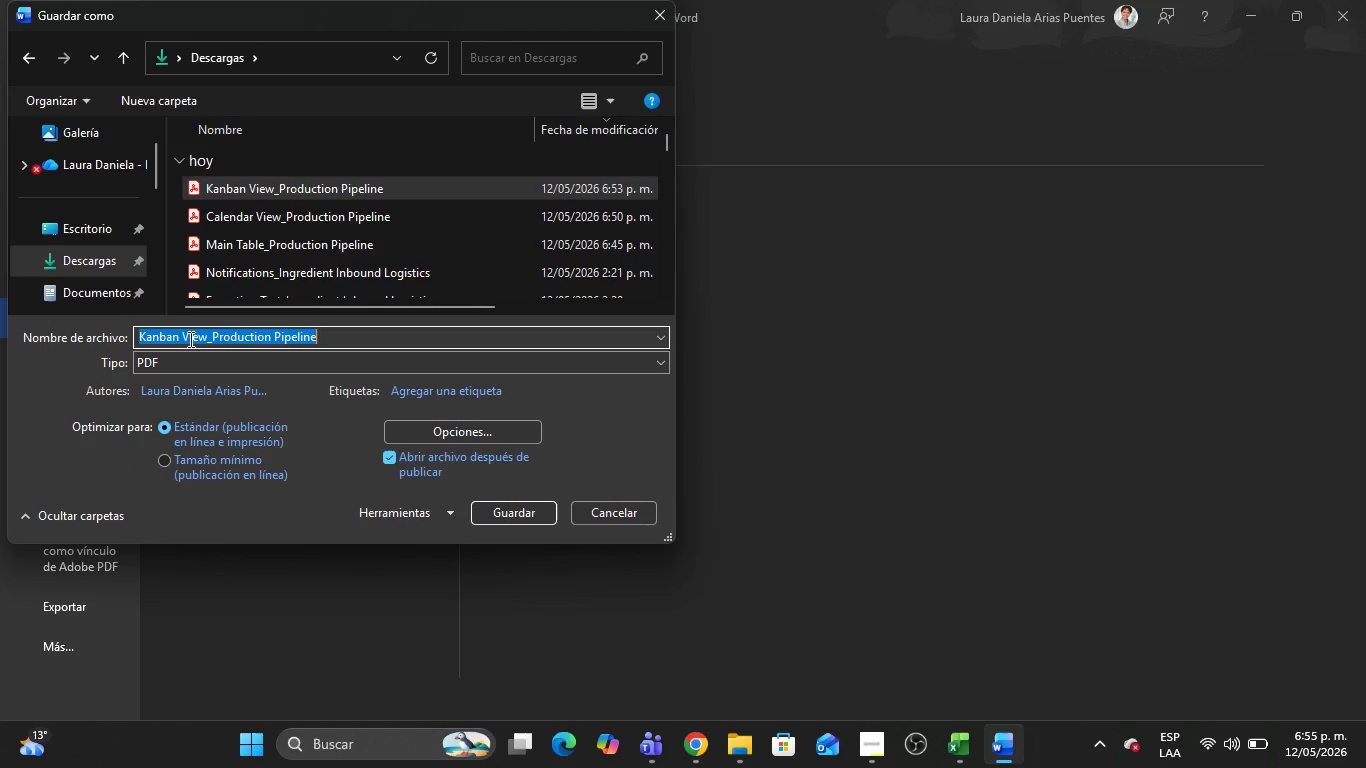 
left_click([189, 339])
 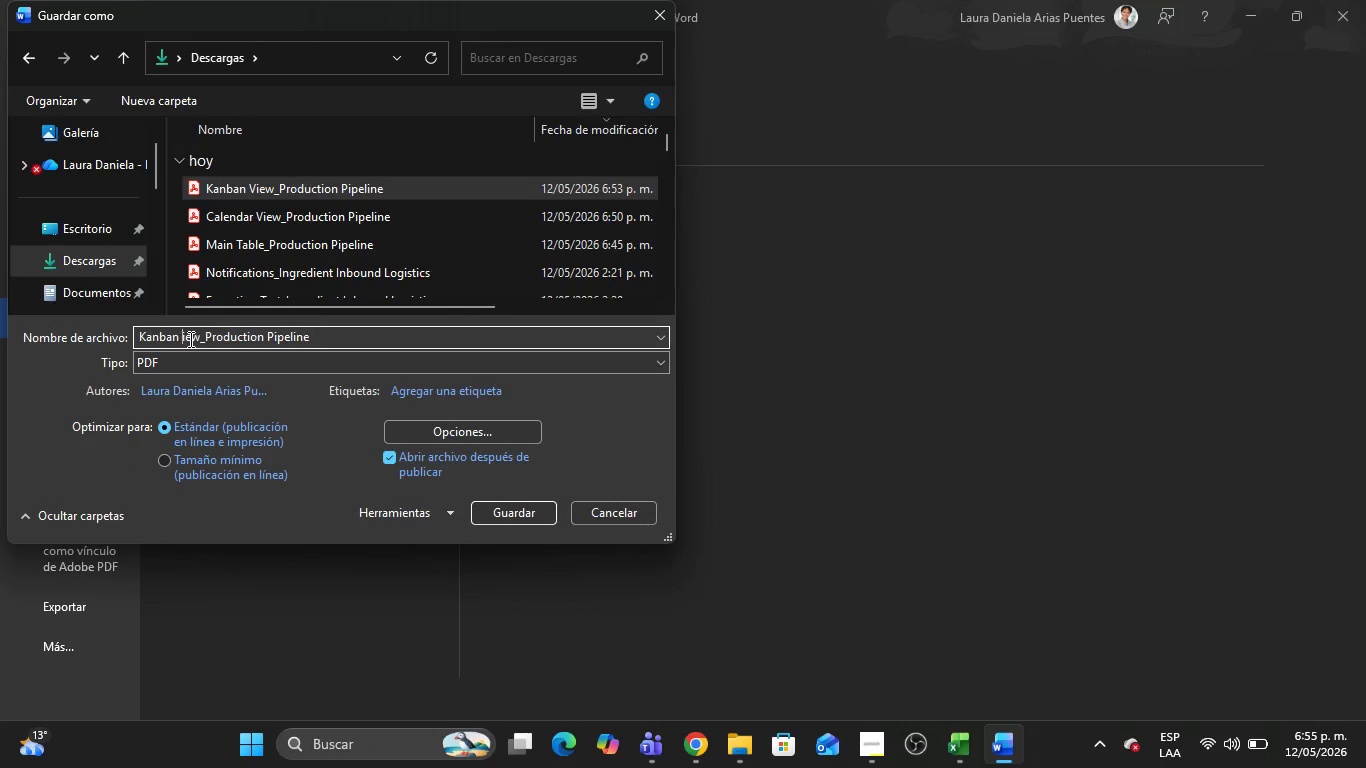 
hold_key(key=Backspace, duration=1.34)
 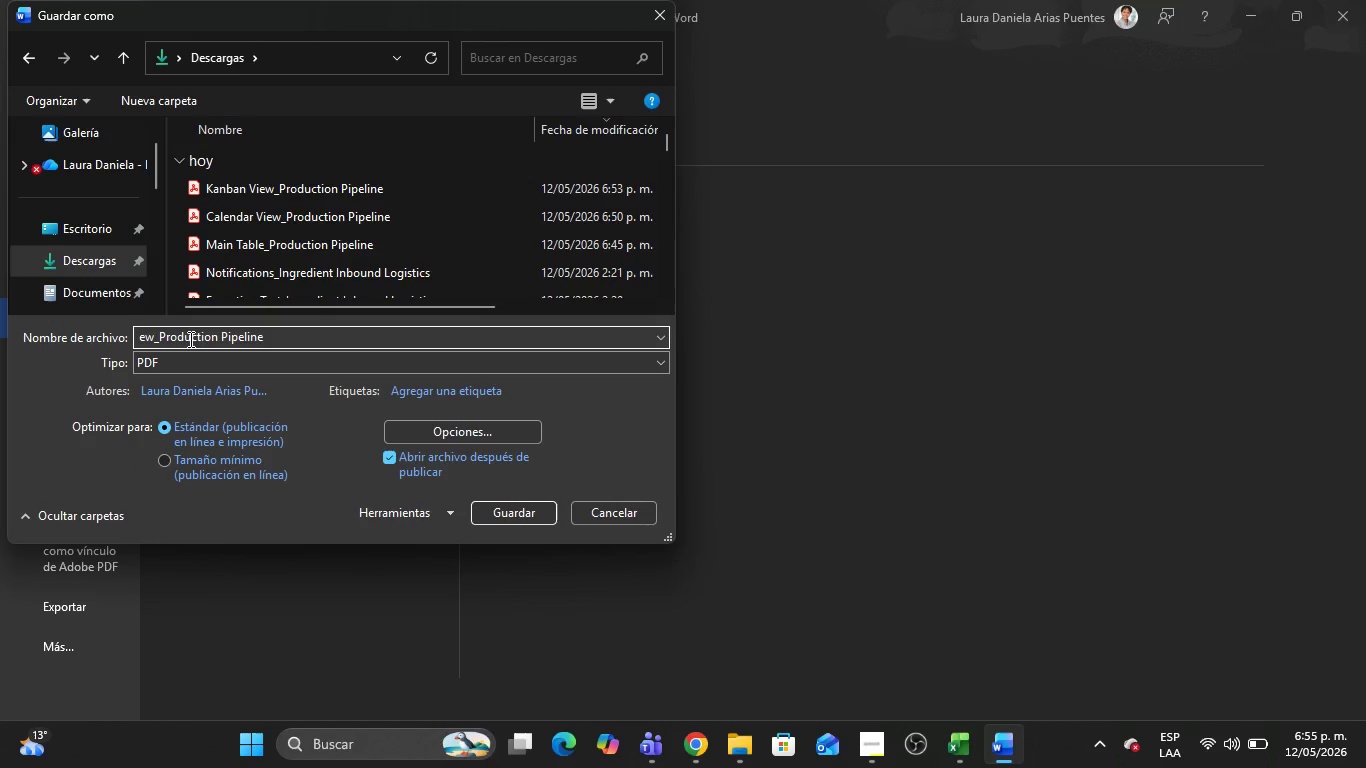 
type([Delete][Delete][Delete]Automation C)
key(Backspace)
key(Backspace)
type(s Cene)
key(Backspace)
type(ter)
 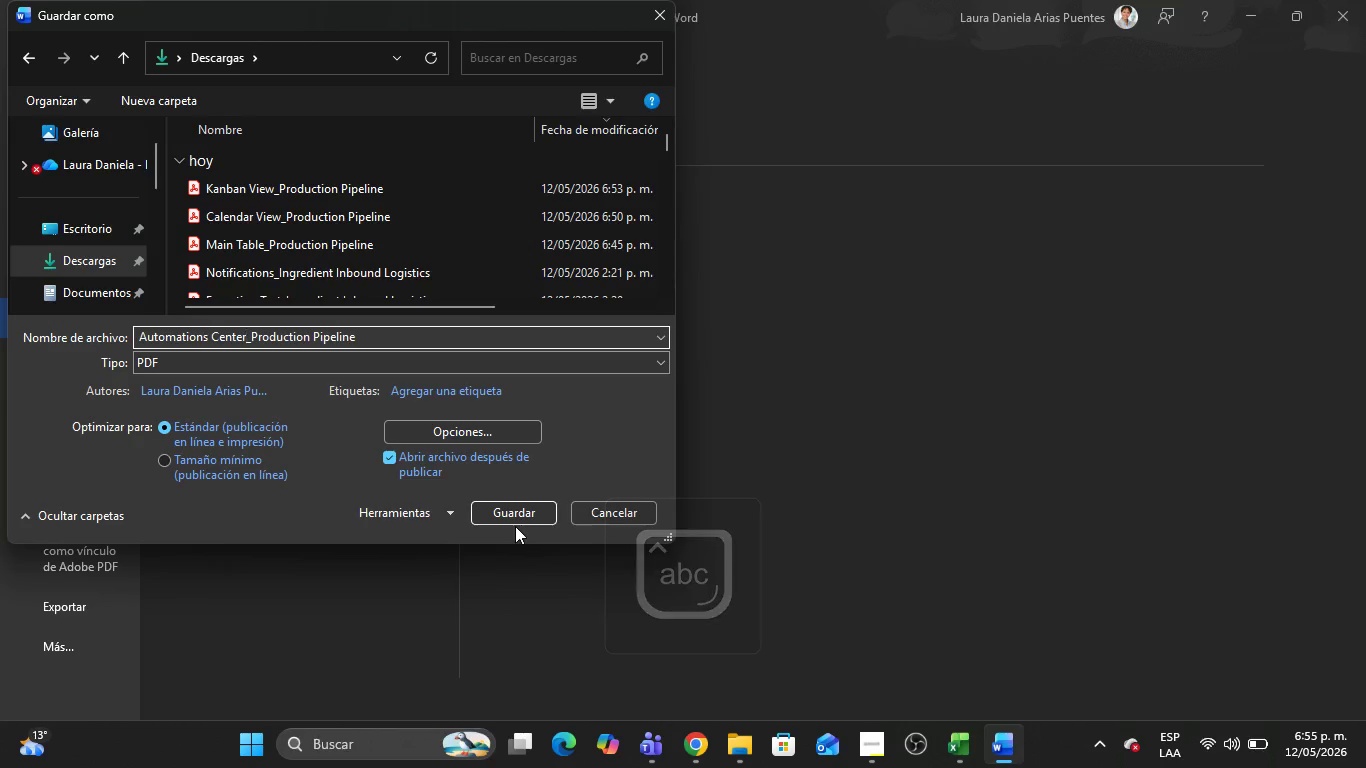 
left_click([500, 503])
 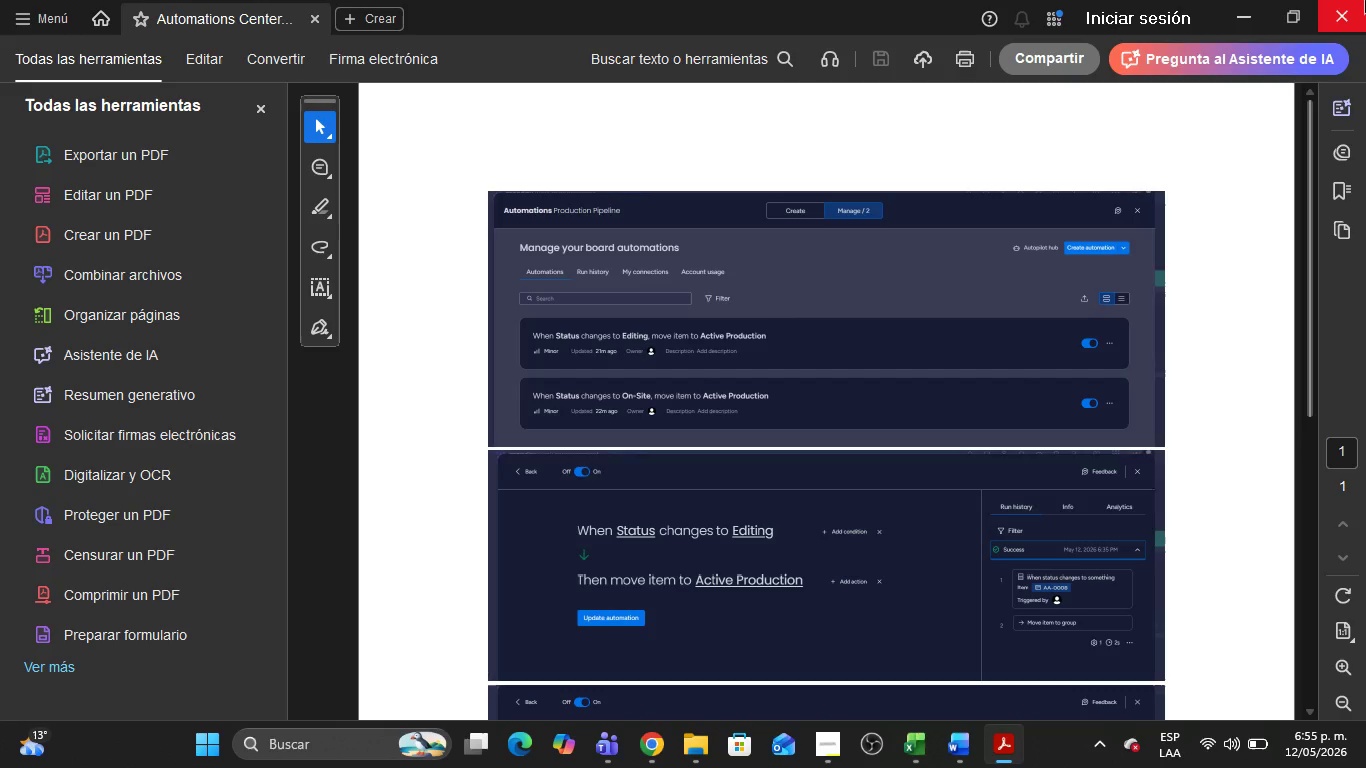 
left_click([1365, 0])
 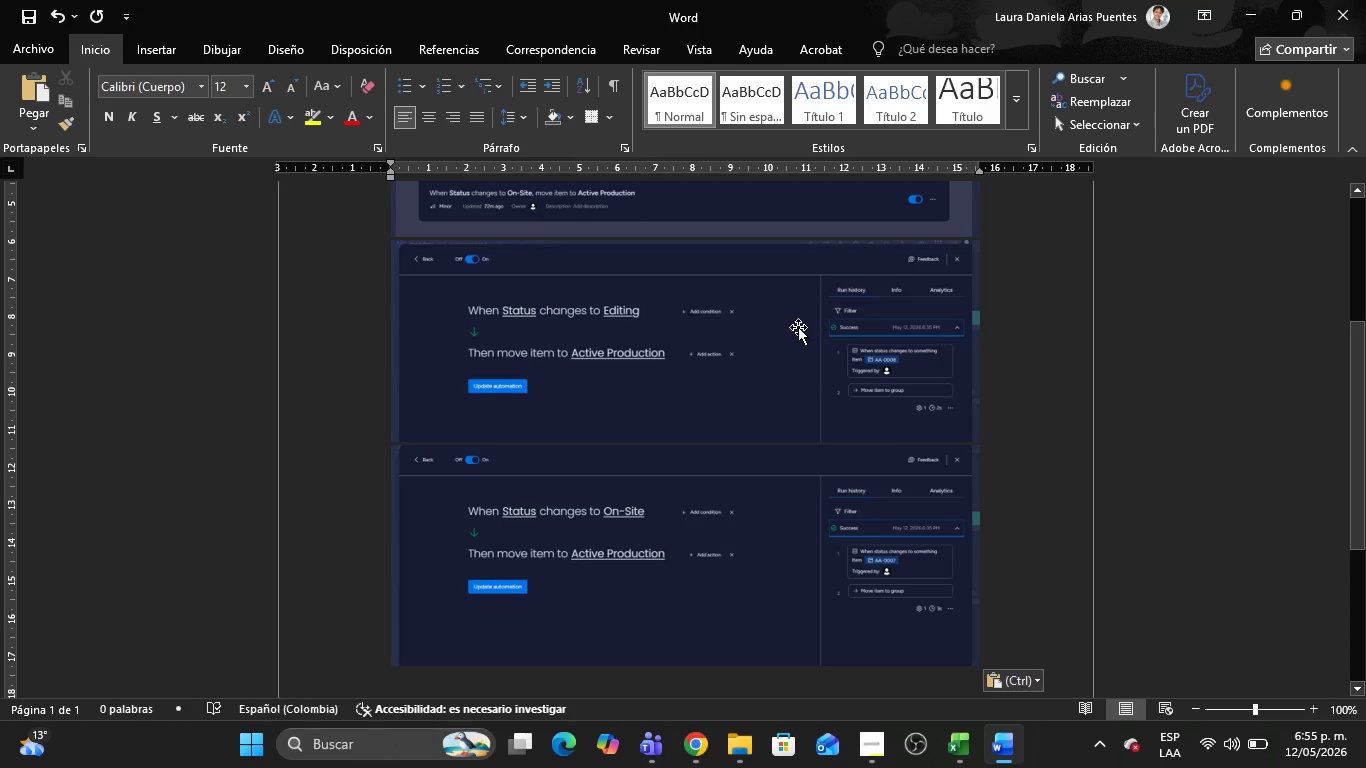 
left_click([798, 327])
 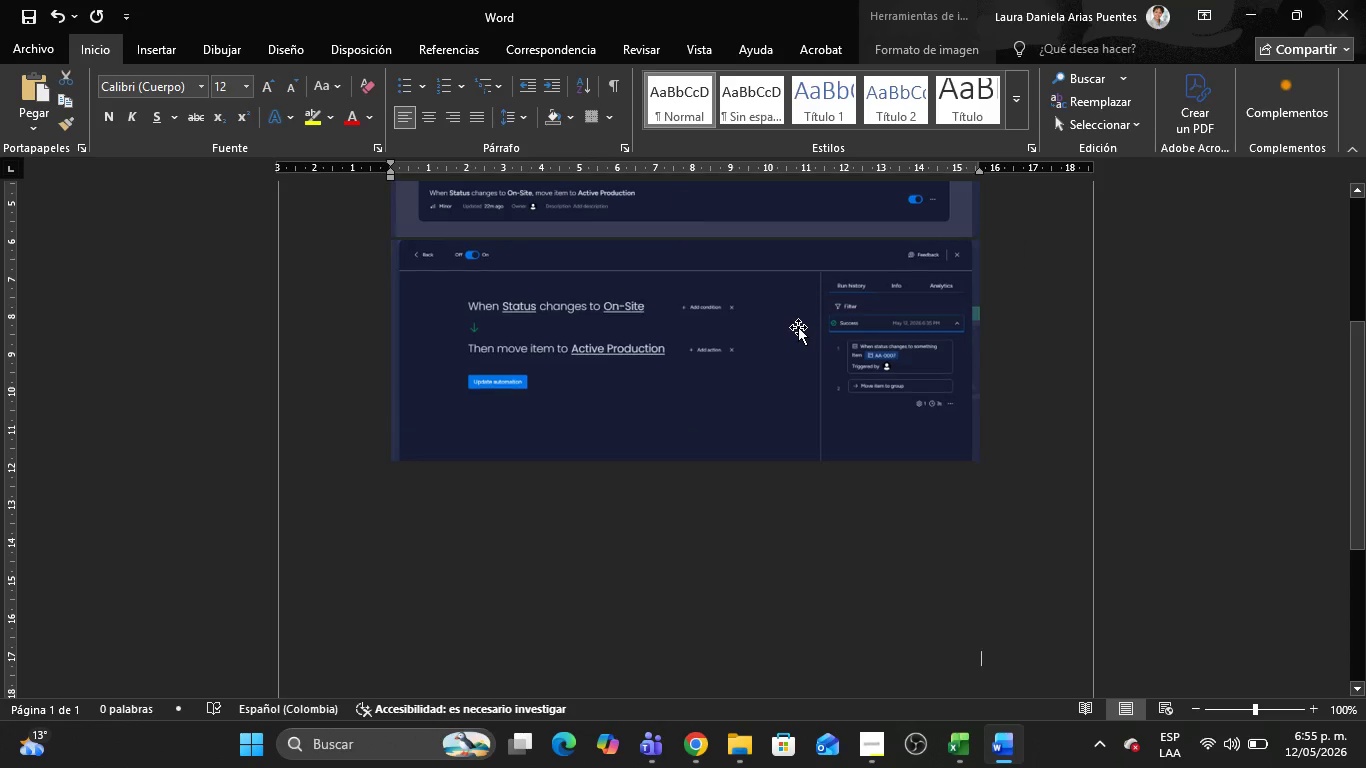 
key(Delete)
 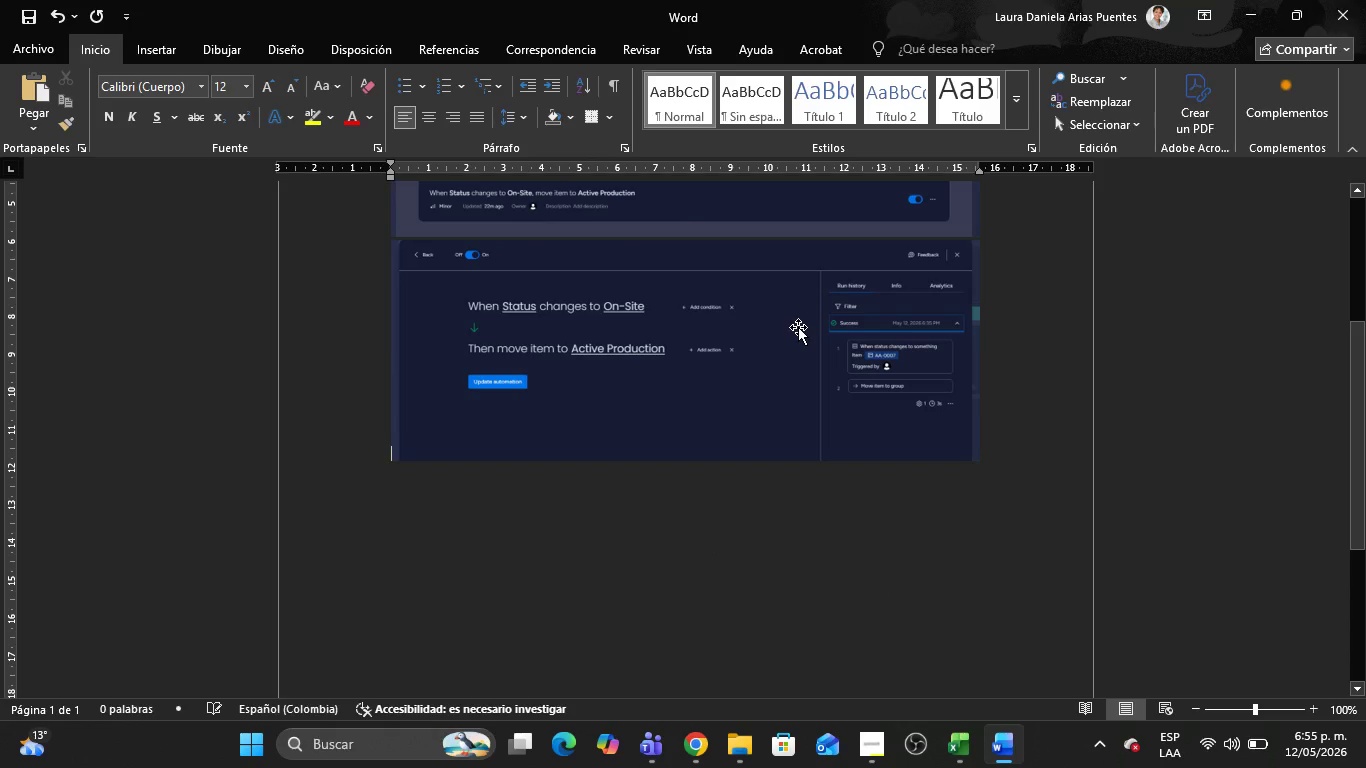 
left_click([798, 327])
 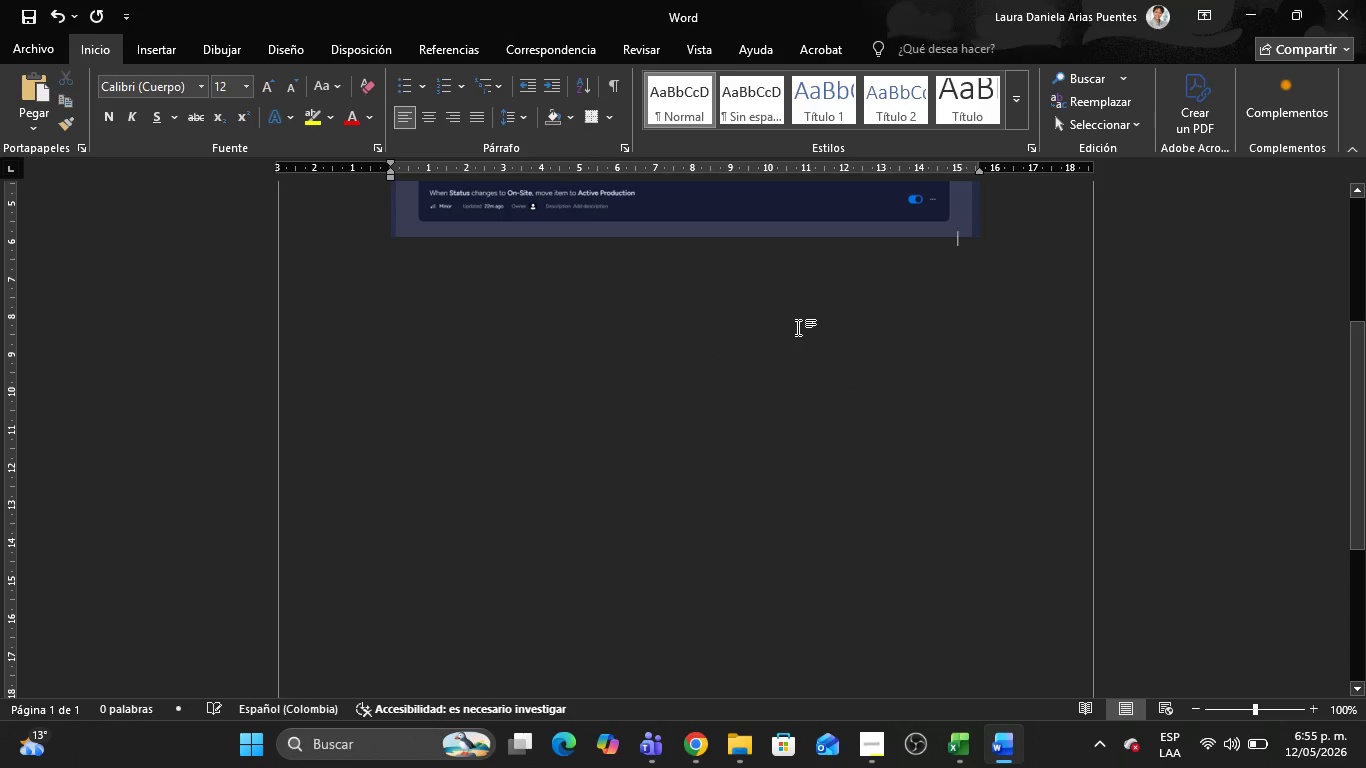 
key(Delete)
 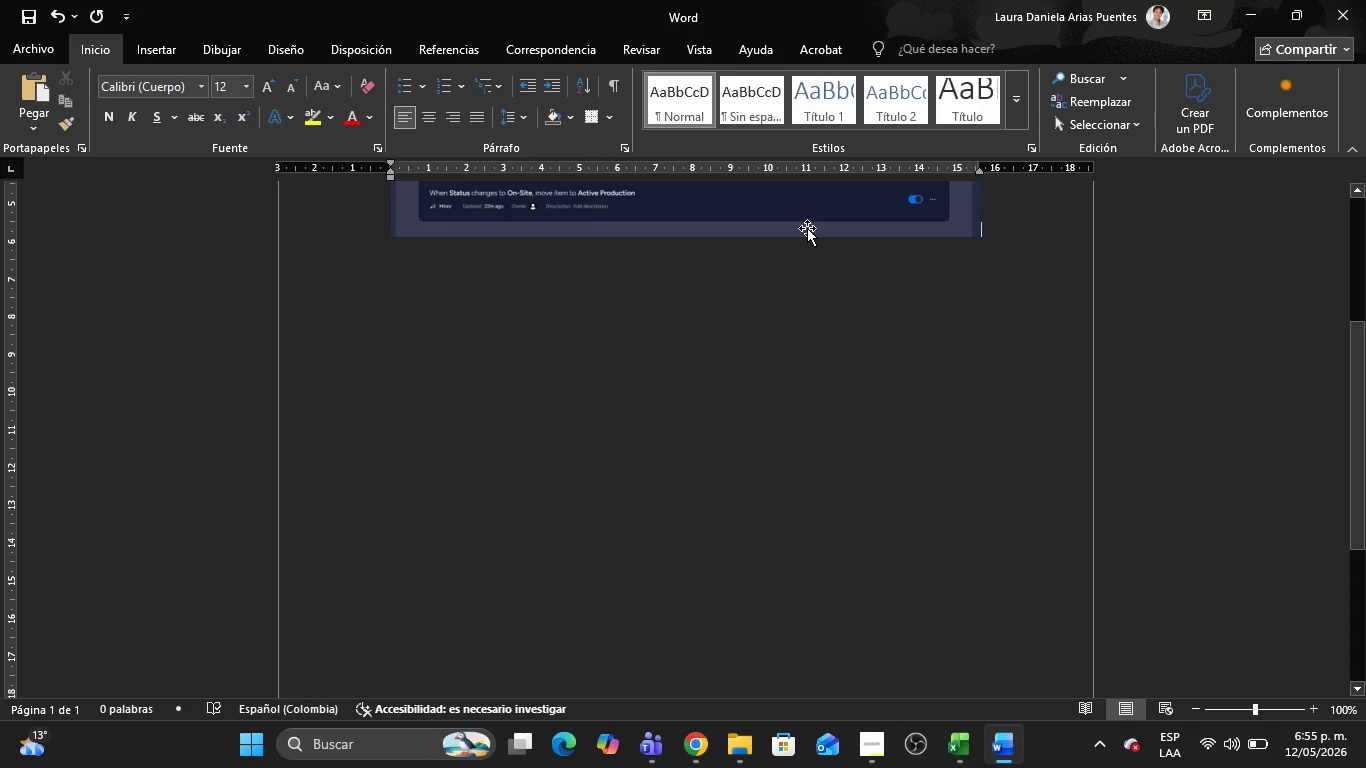 
left_click([805, 226])
 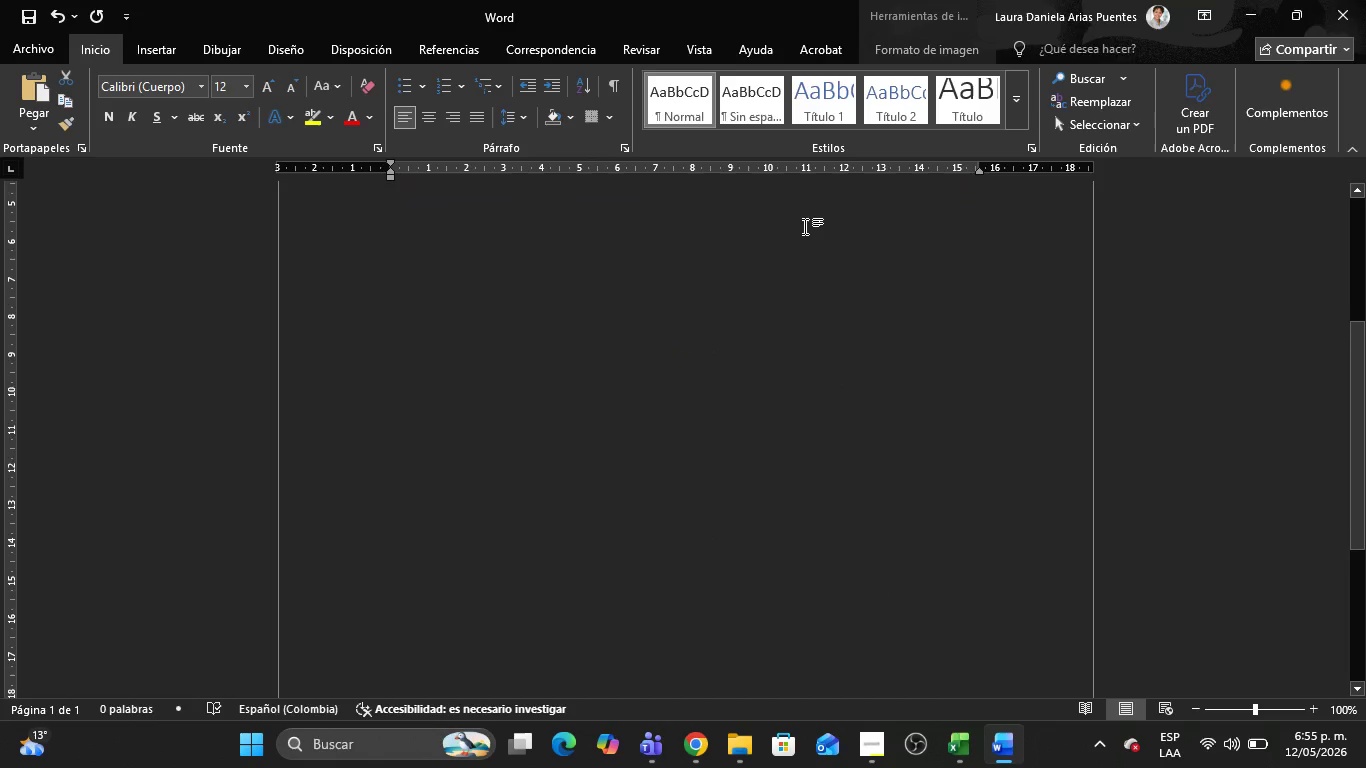 
key(Delete)
 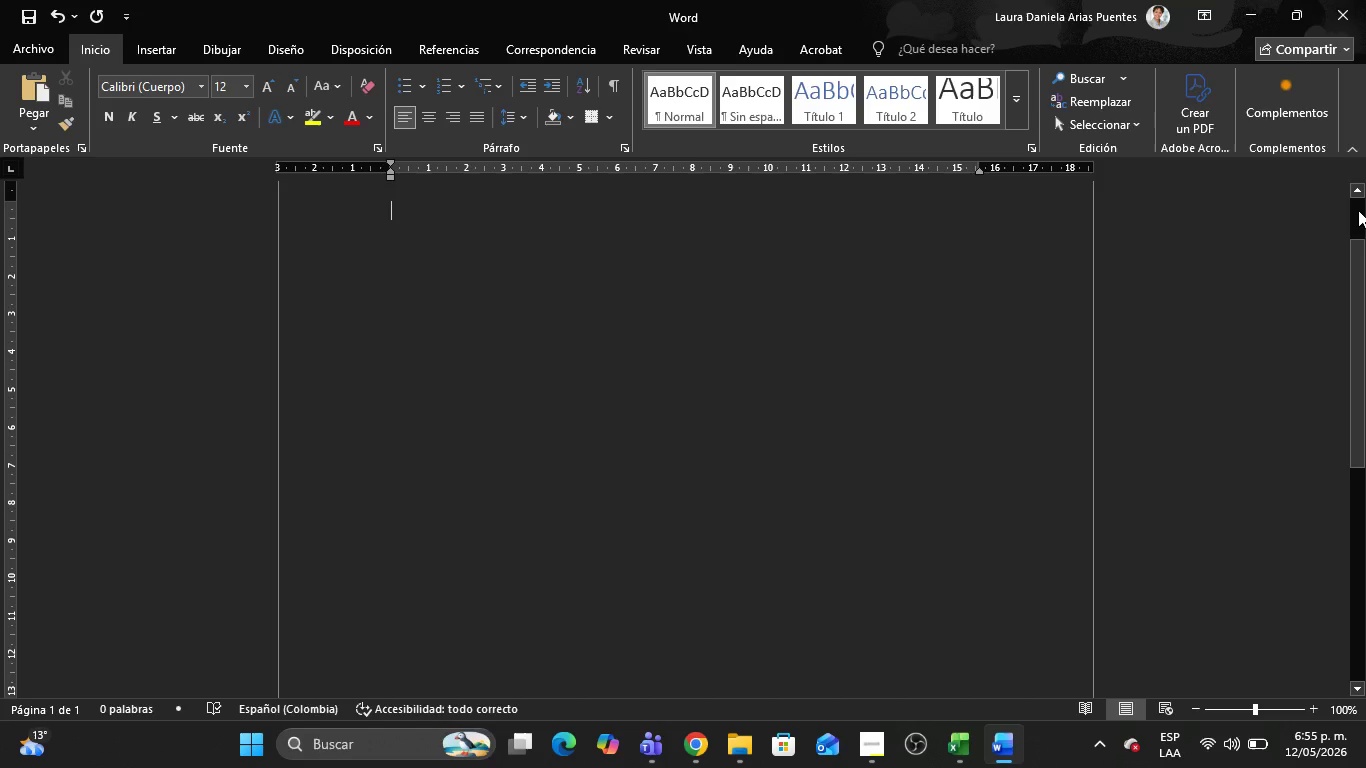 
double_click([1358, 211])
 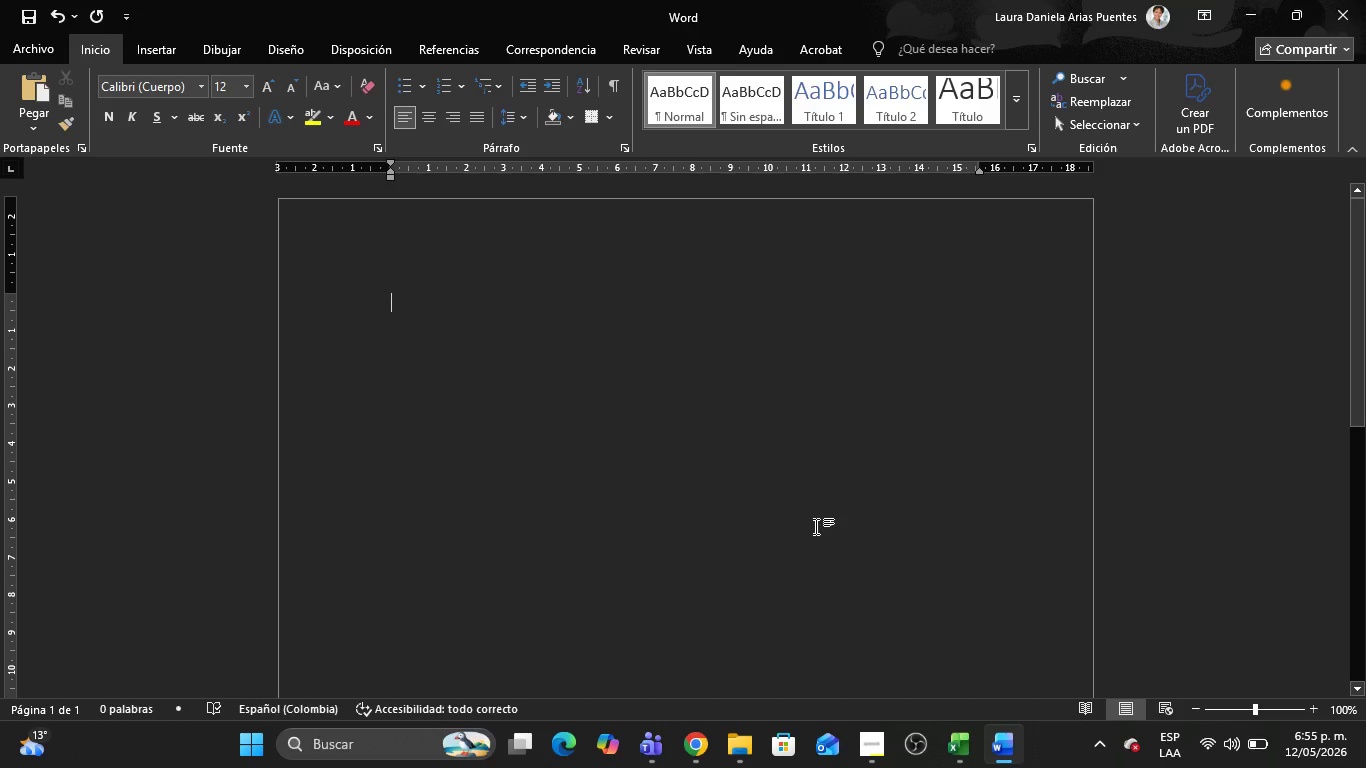 
key(Alt+AltLeft)
 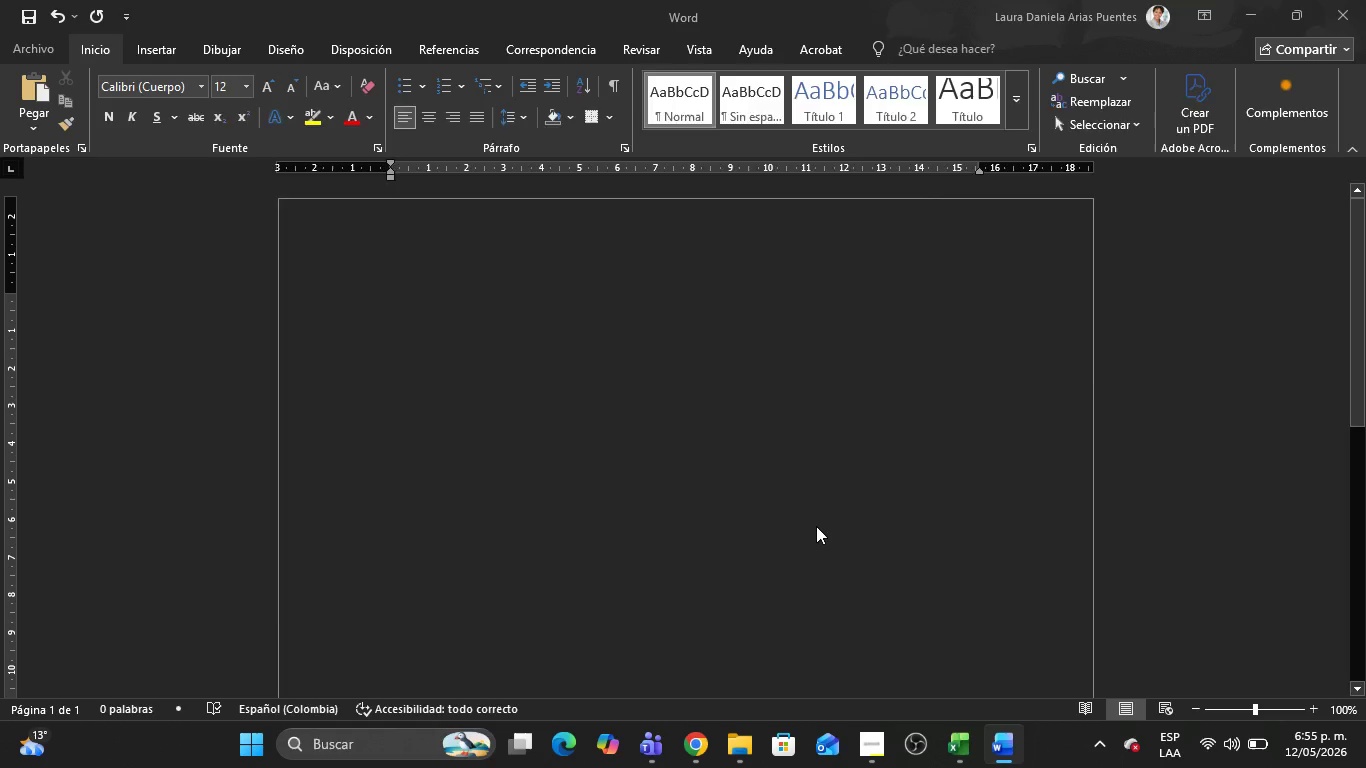 
key(Alt+Tab)
 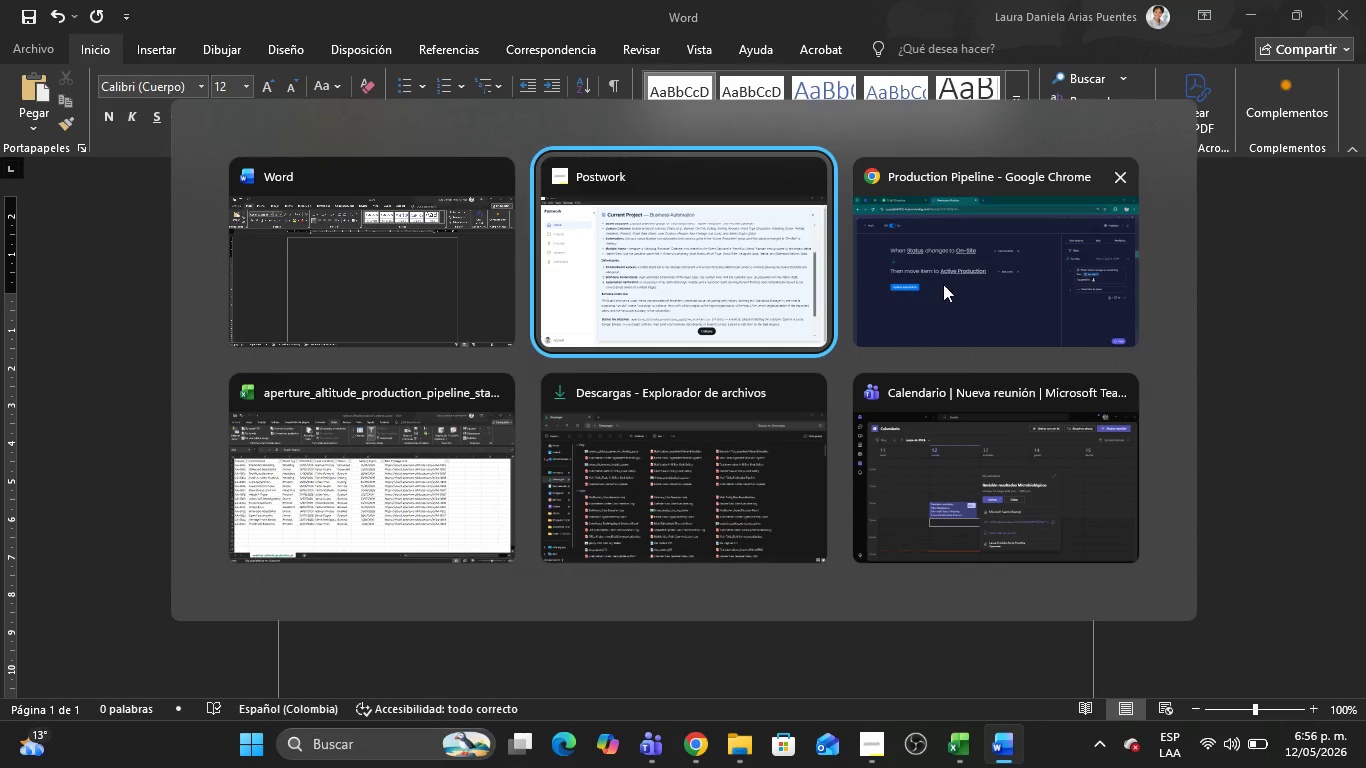 
left_click([943, 284])
 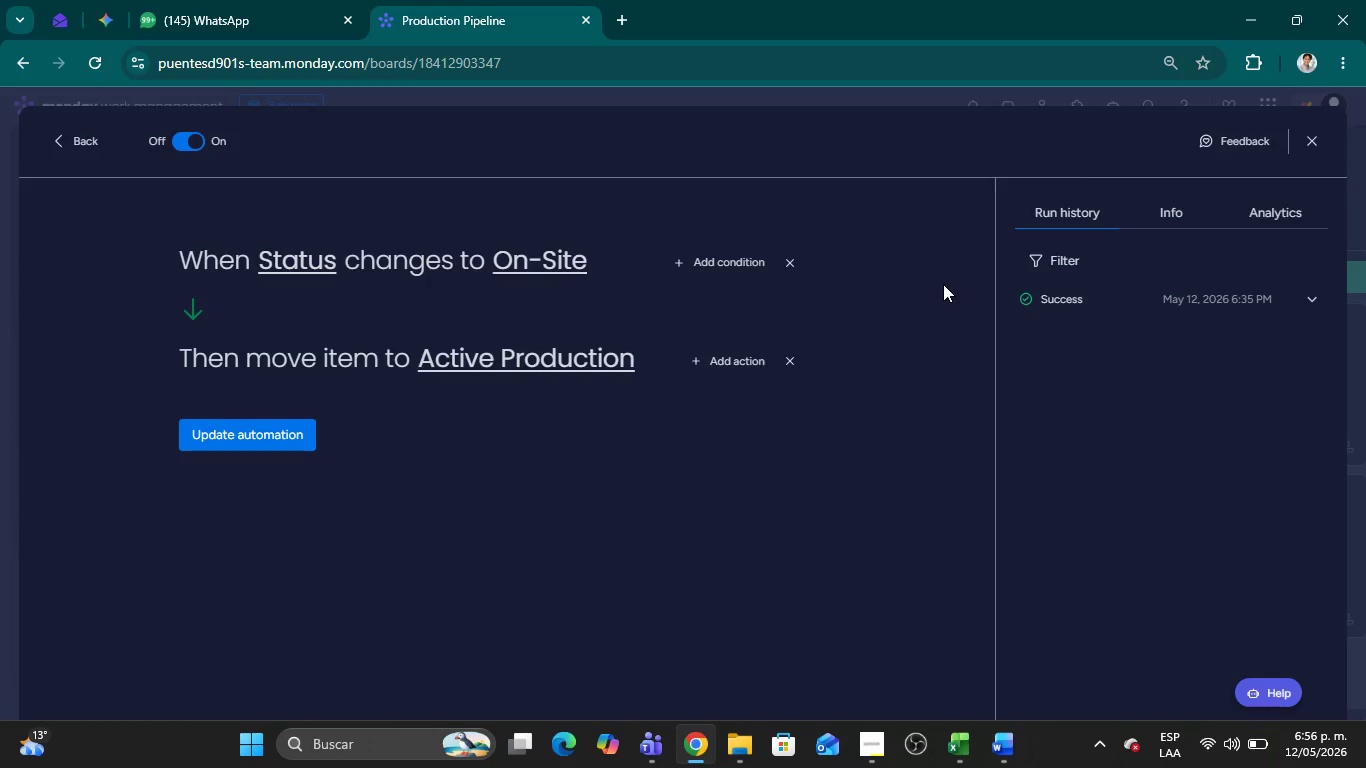 
wait(6.67)
 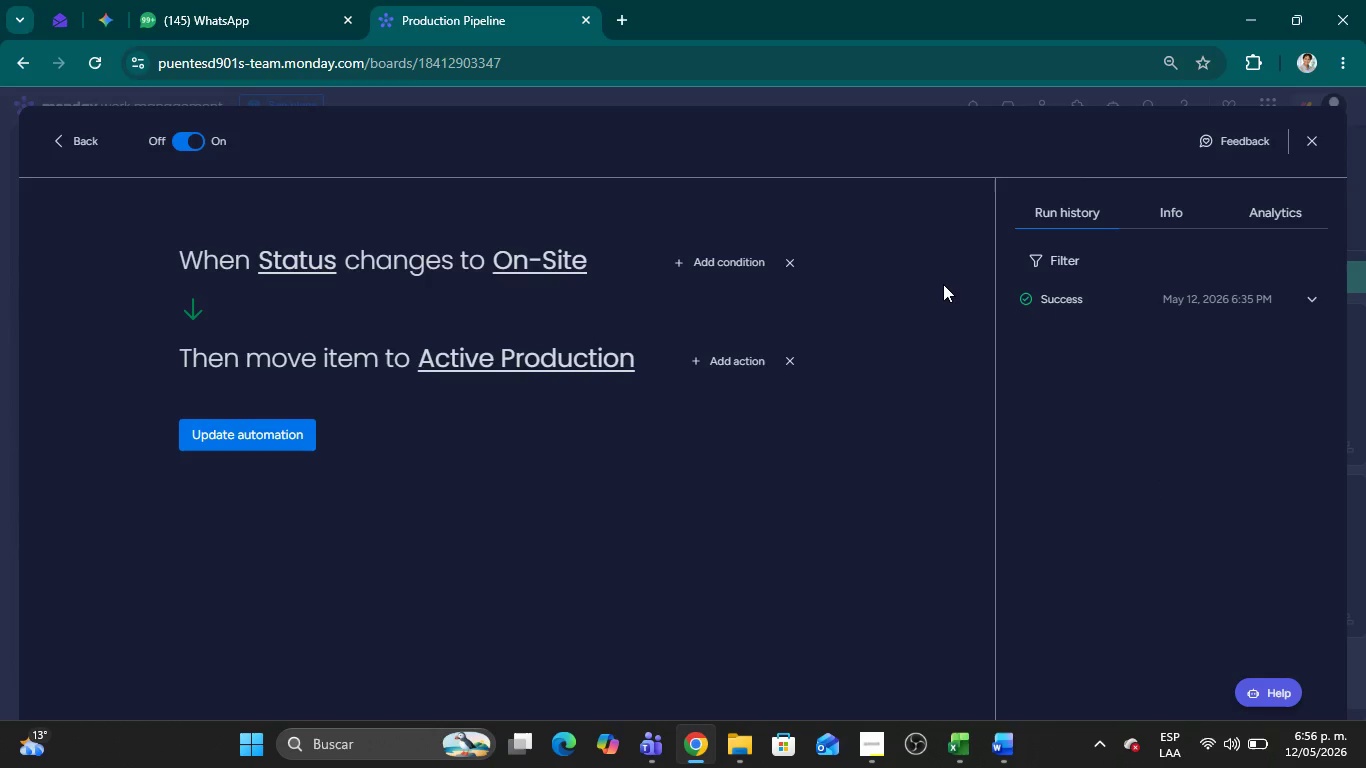 
left_click([1317, 136])
 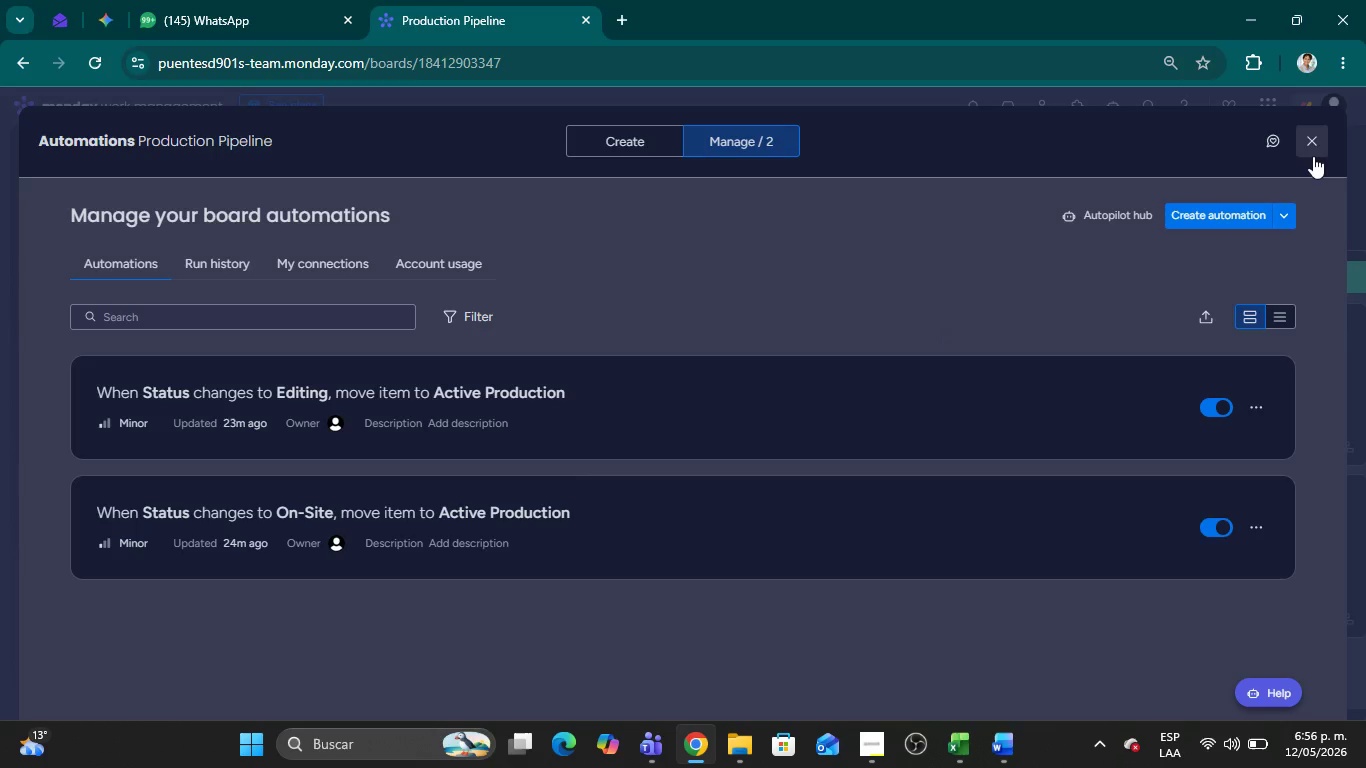 
left_click([1318, 150])
 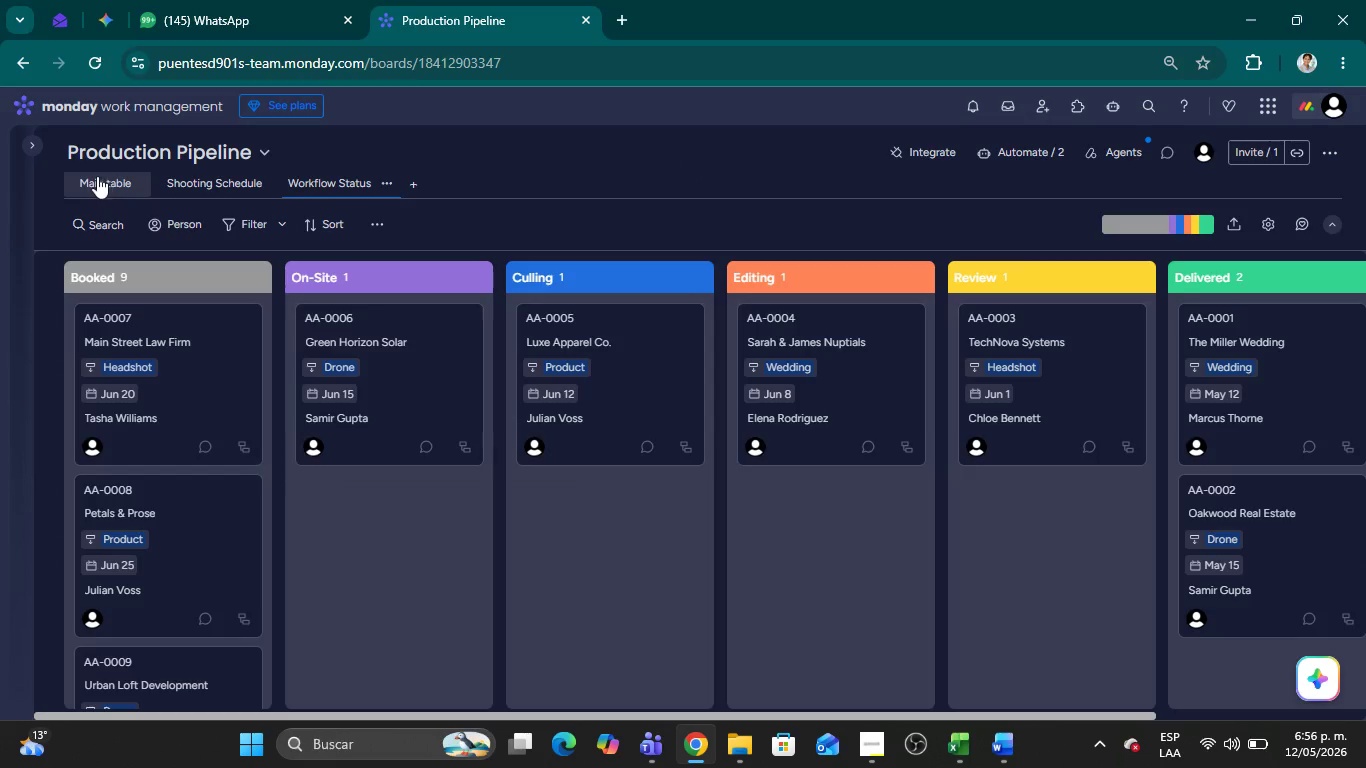 
left_click([95, 177])
 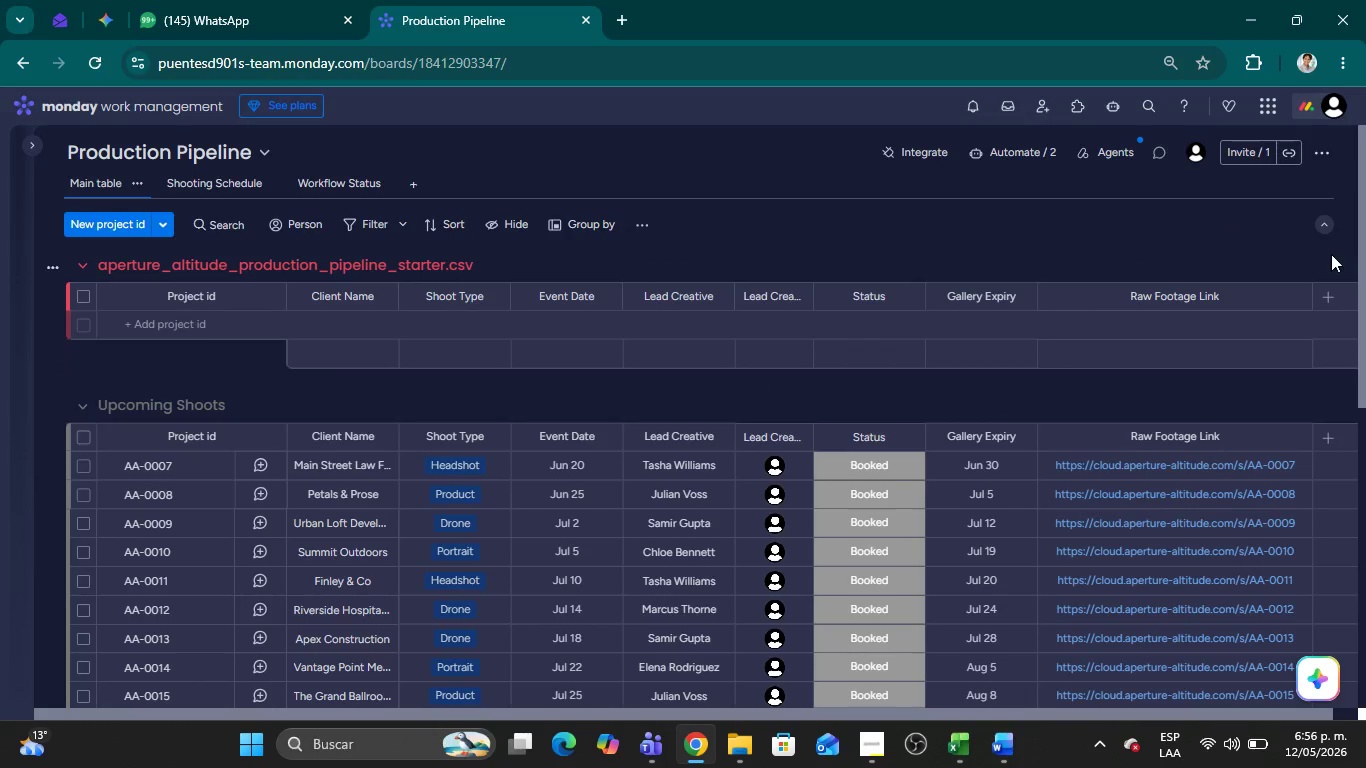 
left_click_drag(start_coordinate=[1365, 261], to_coordinate=[1365, 288])
 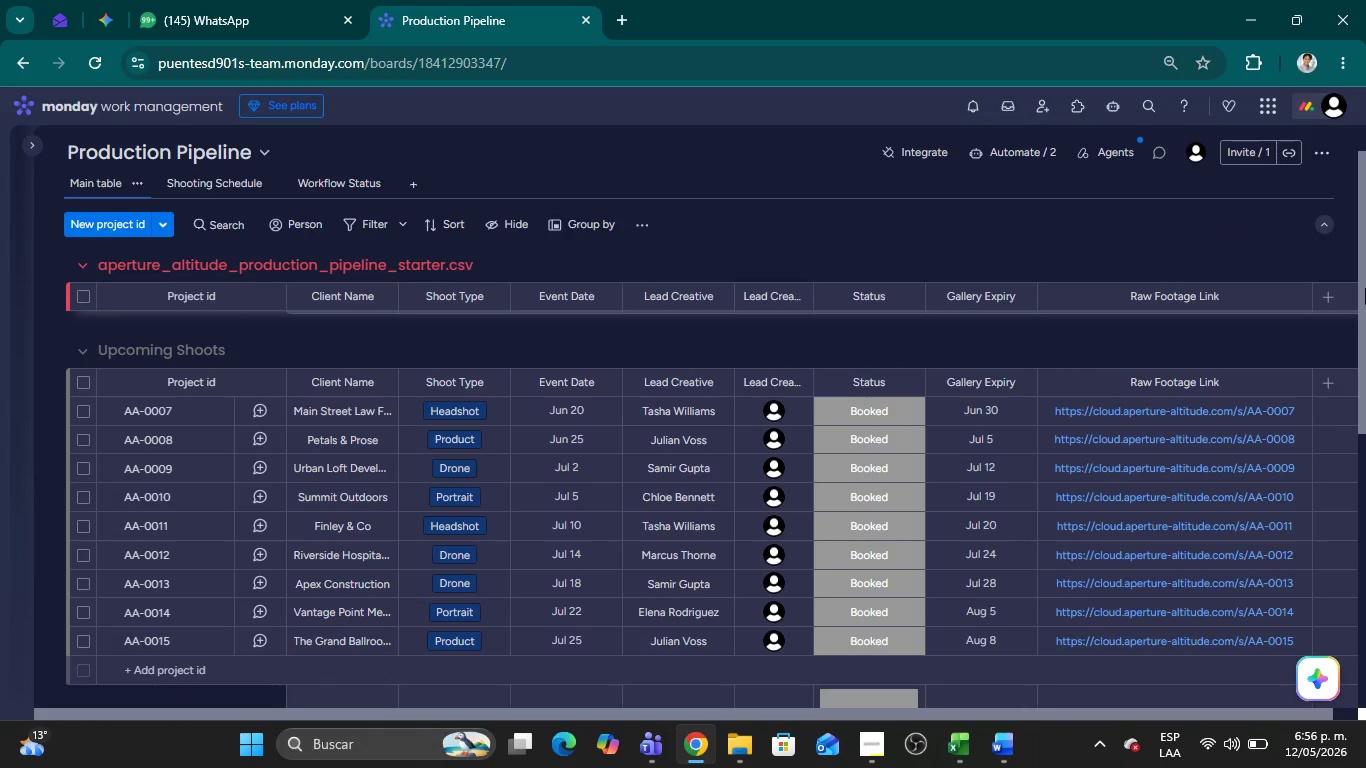 
key(Meta+Shift+S)
 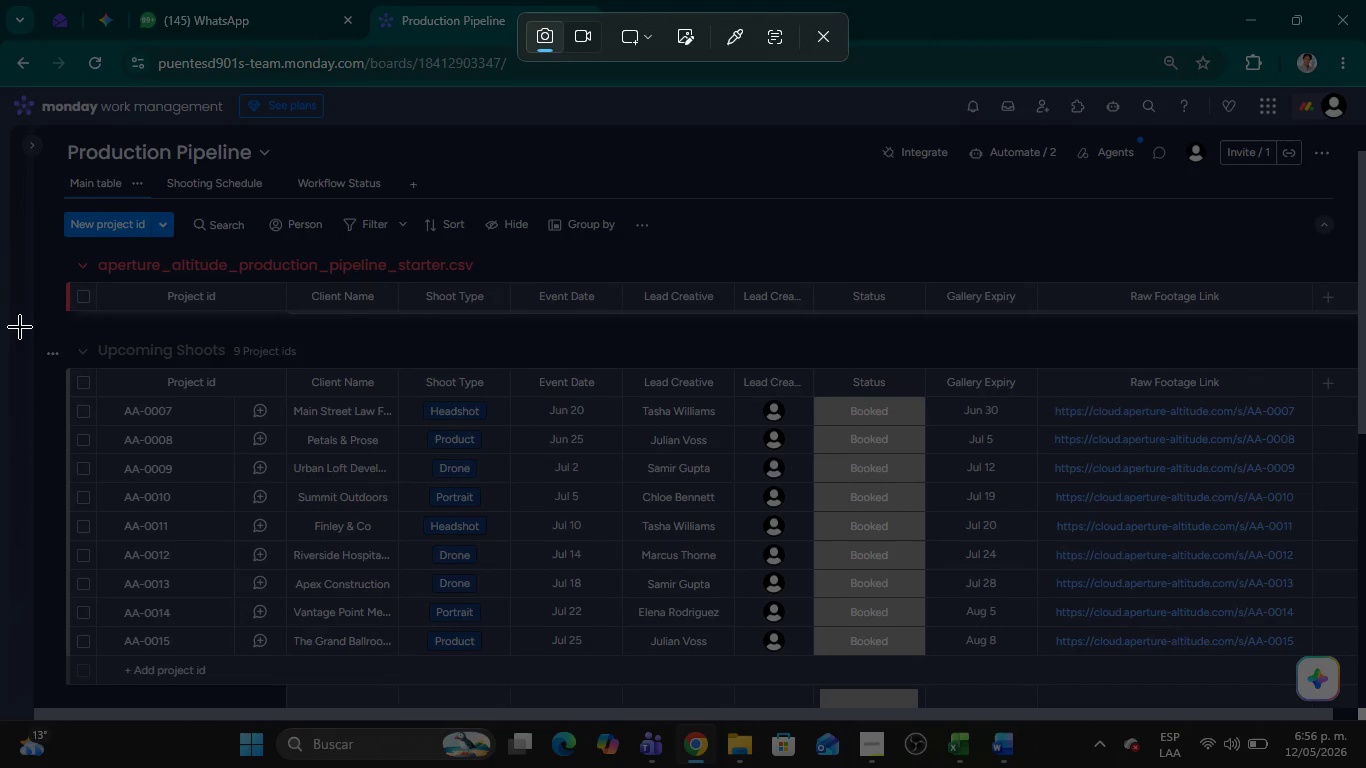 
left_click_drag(start_coordinate=[33, 327], to_coordinate=[1365, 708])
 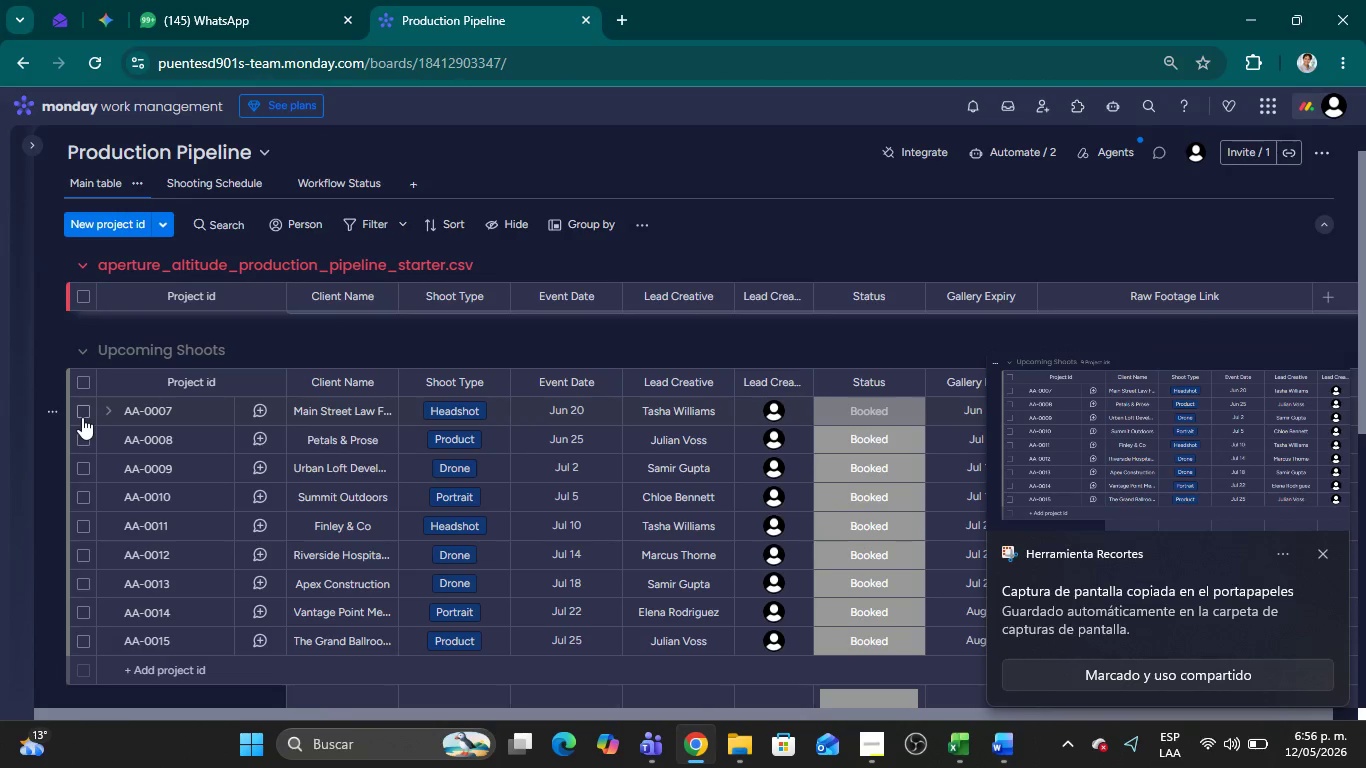 
left_click([82, 417])
 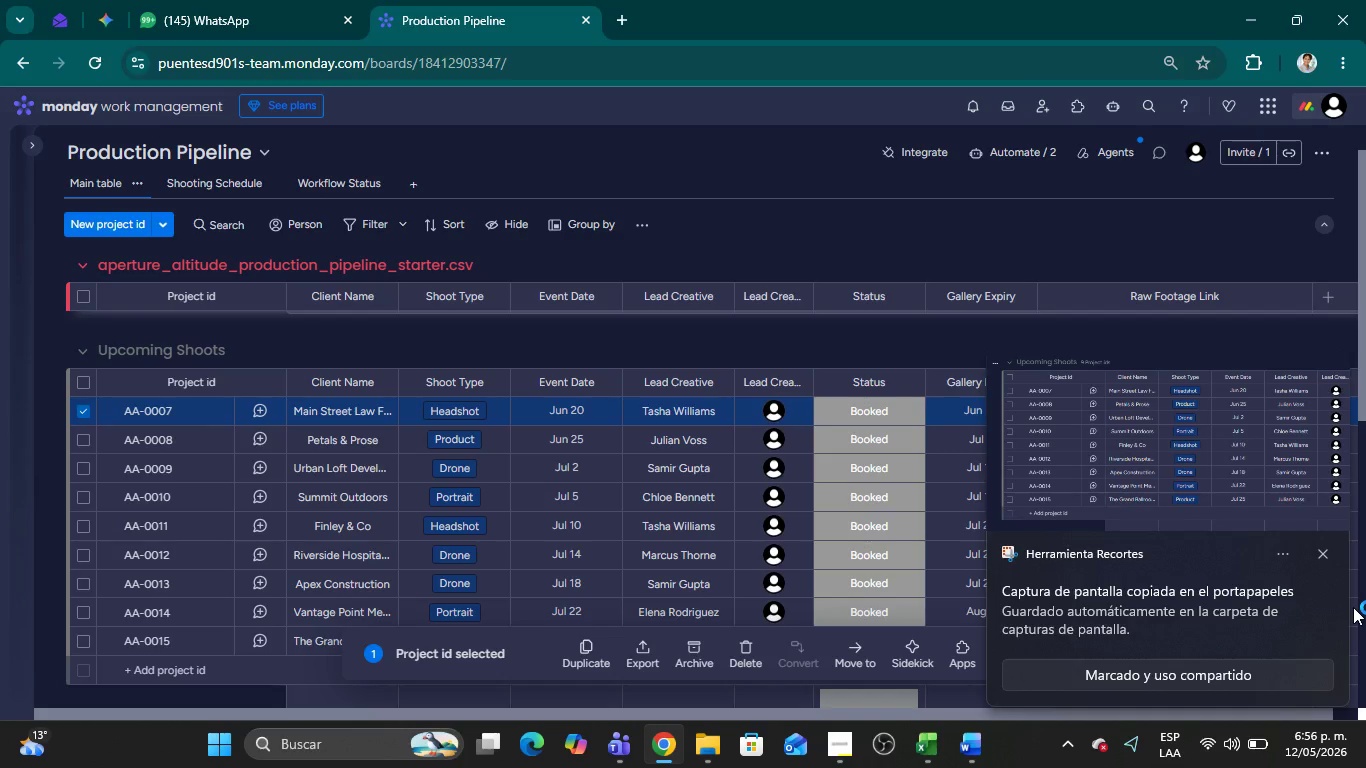 
left_click([1323, 556])
 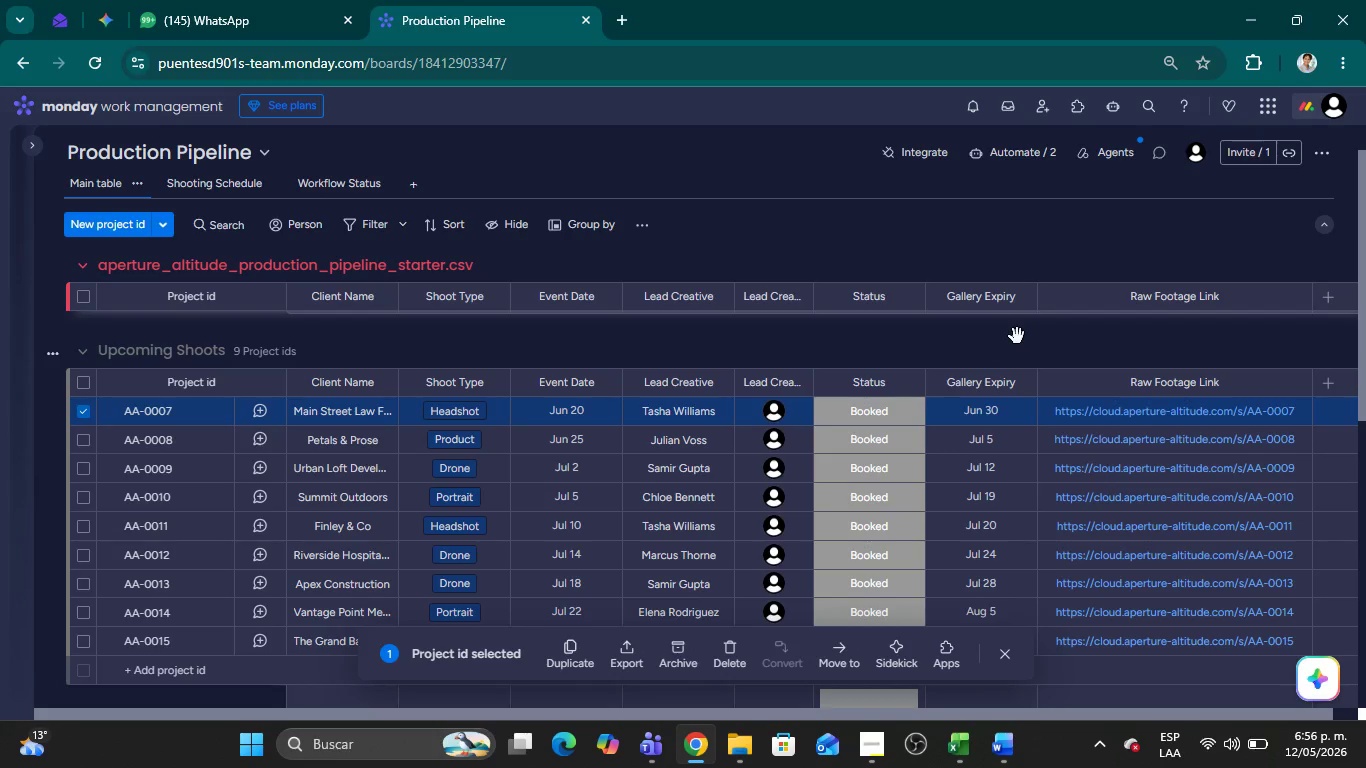 
key(Meta+Shift+S)
 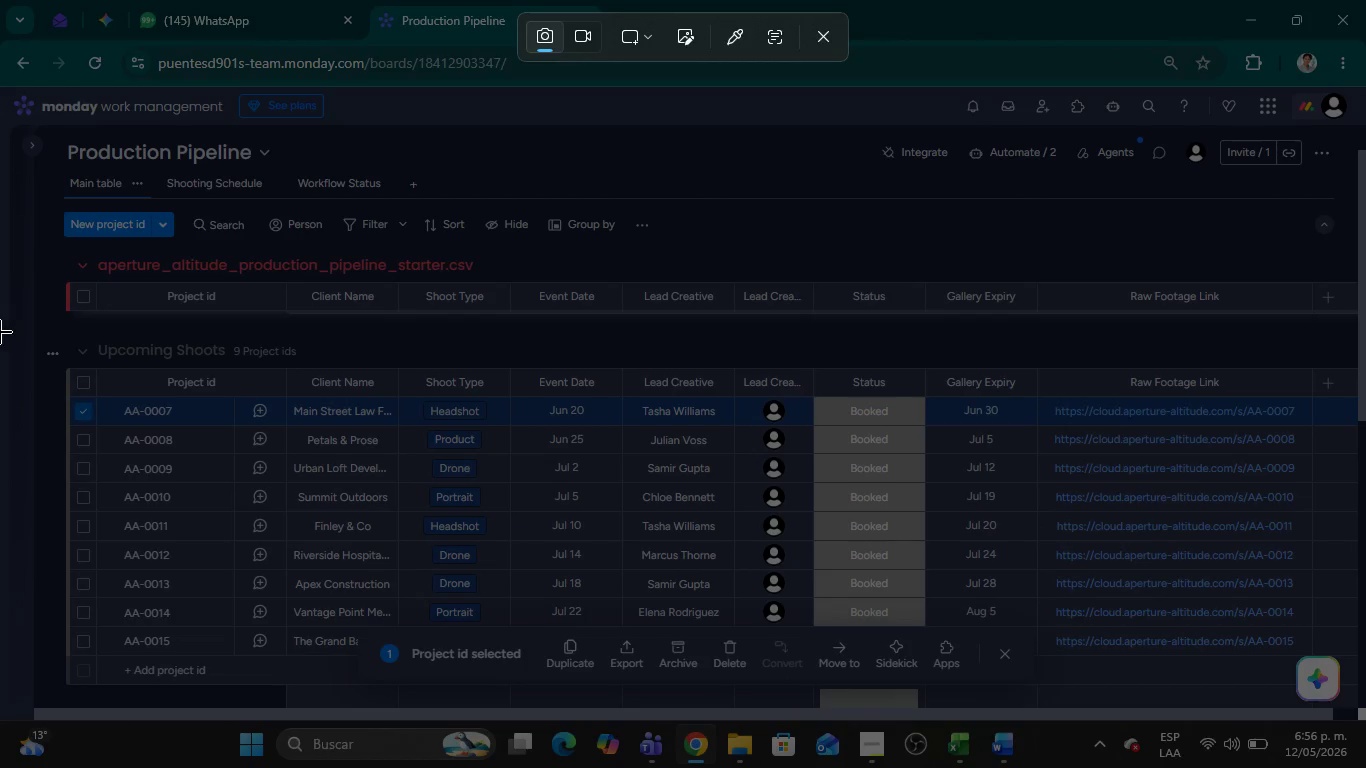 
left_click_drag(start_coordinate=[0, 338], to_coordinate=[1365, 696])
 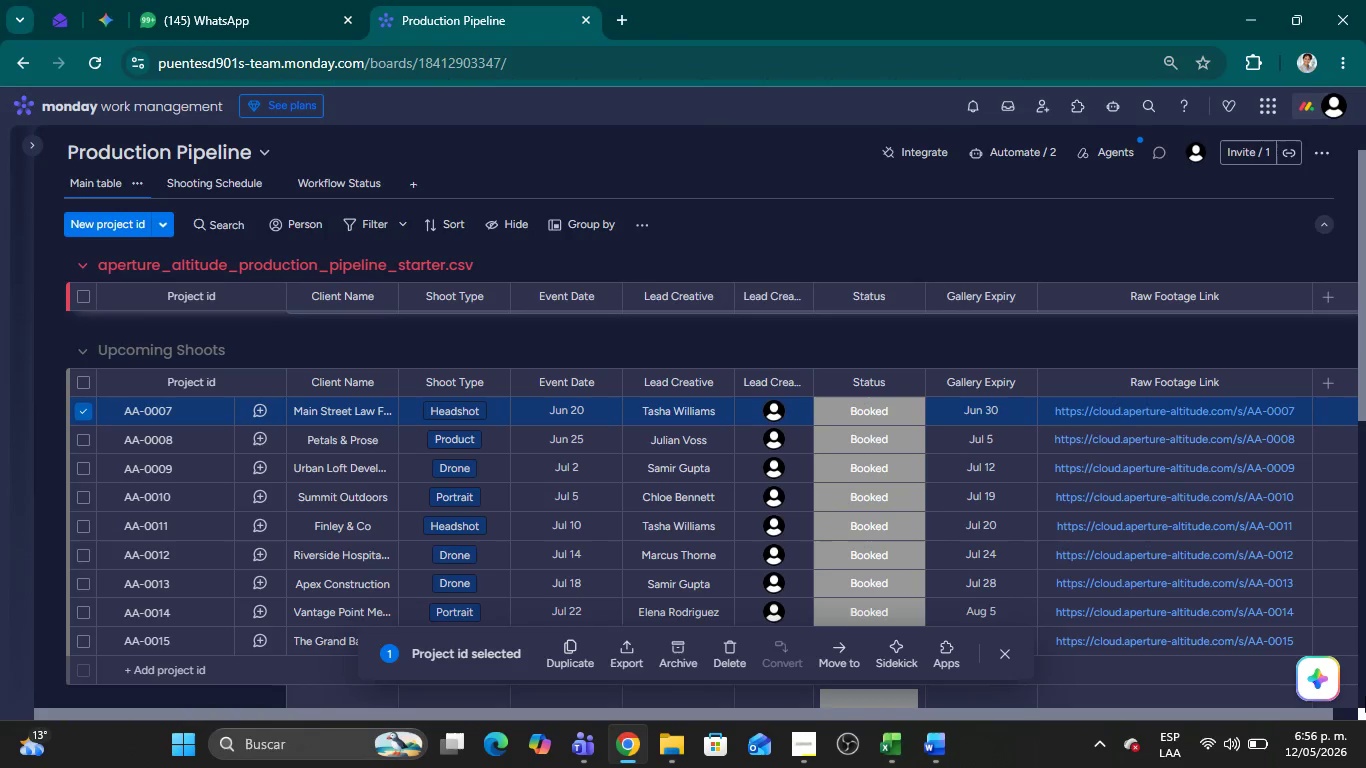 
key(Alt+AltLeft)
 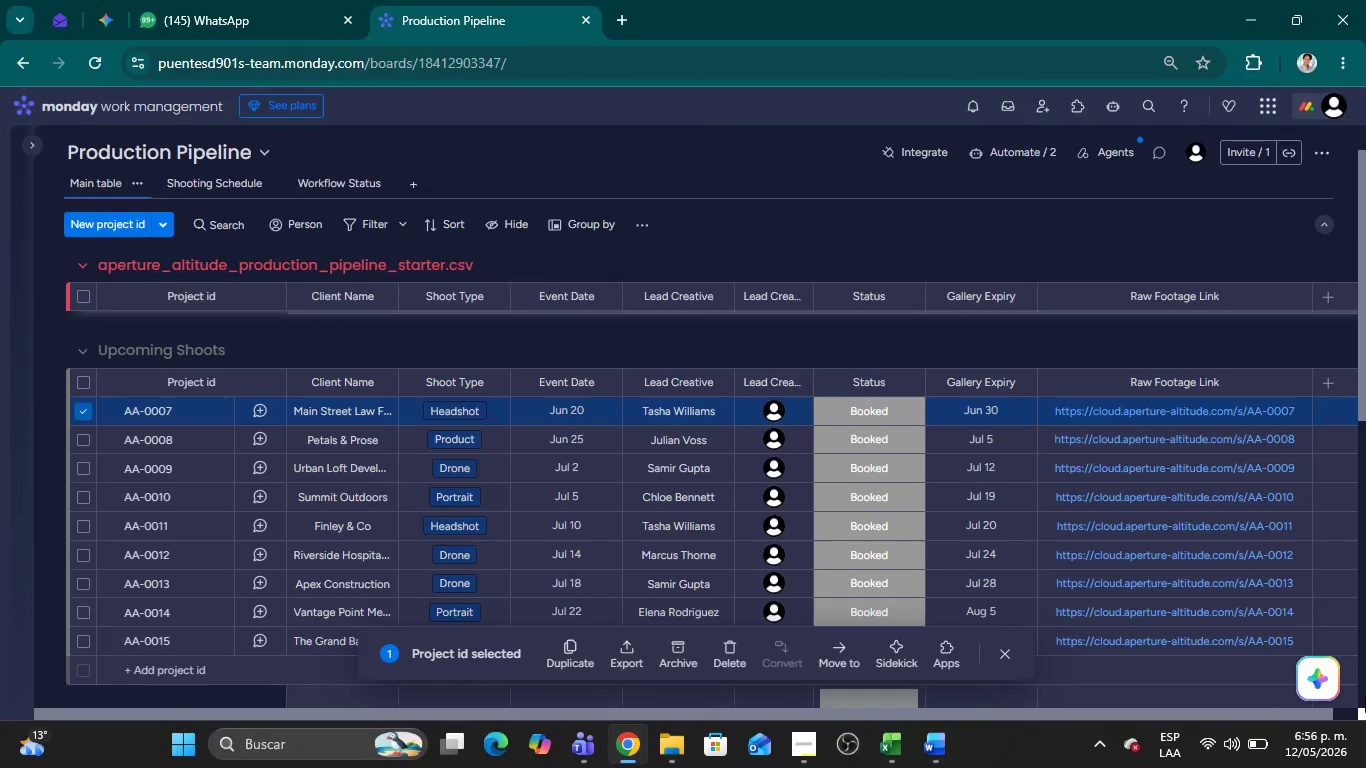 
key(Alt+Tab)
 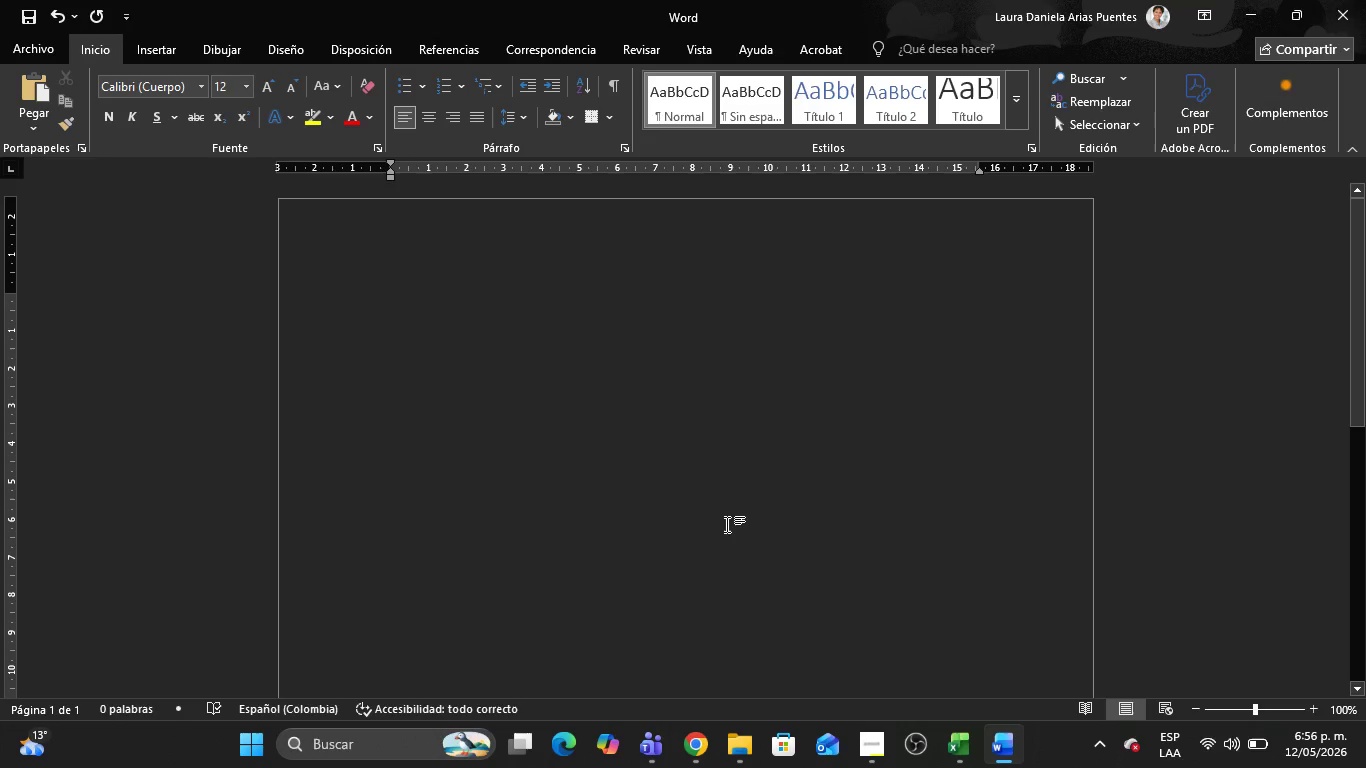 
key(Control+V)
 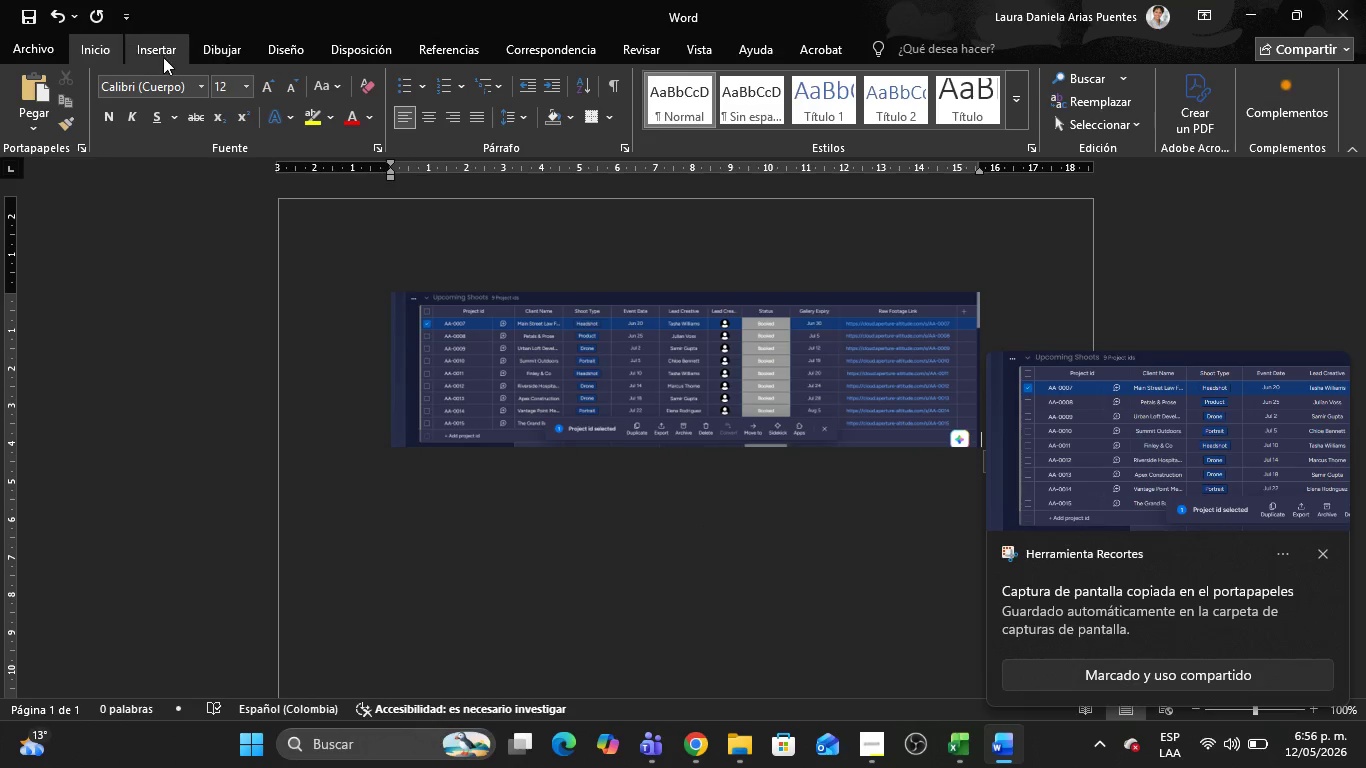 
left_click([158, 56])
 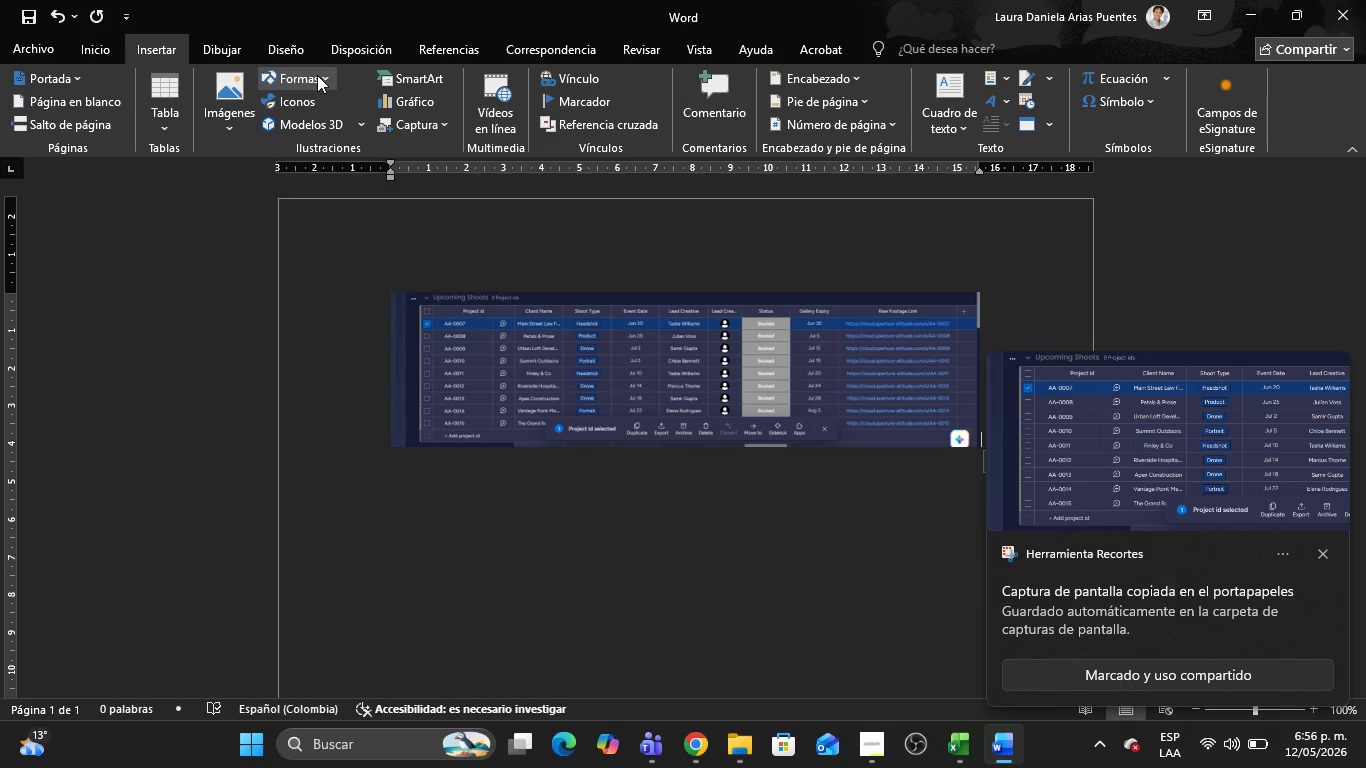 
left_click([317, 75])
 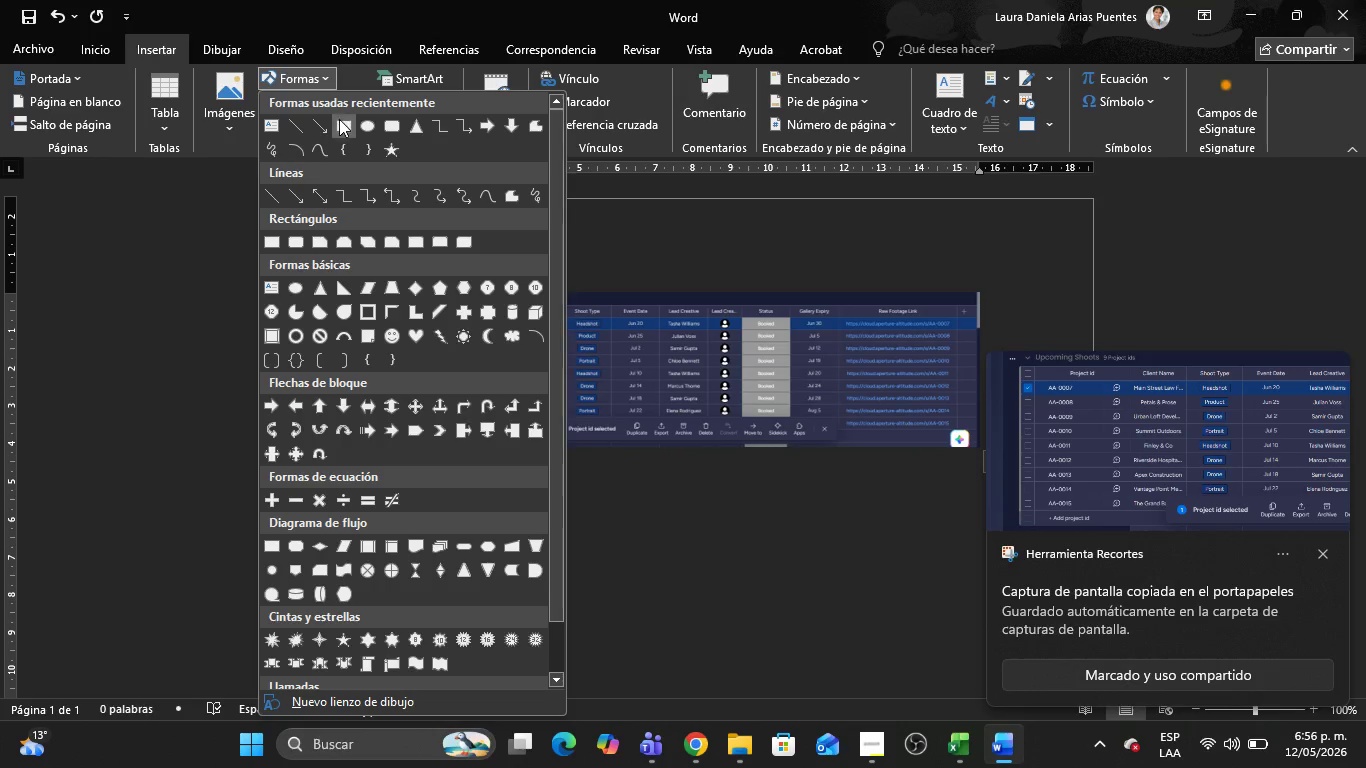 
left_click([343, 125])
 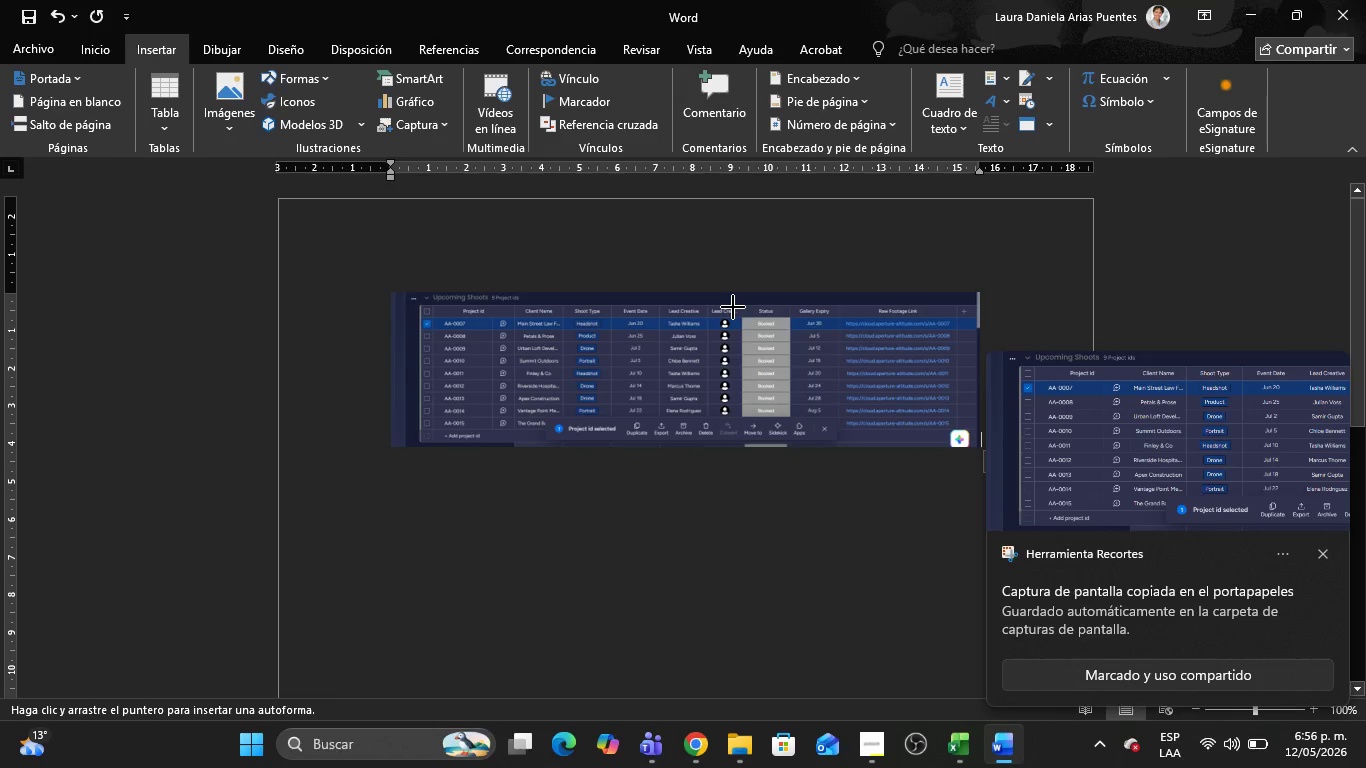 
left_click_drag(start_coordinate=[733, 307], to_coordinate=[799, 333])
 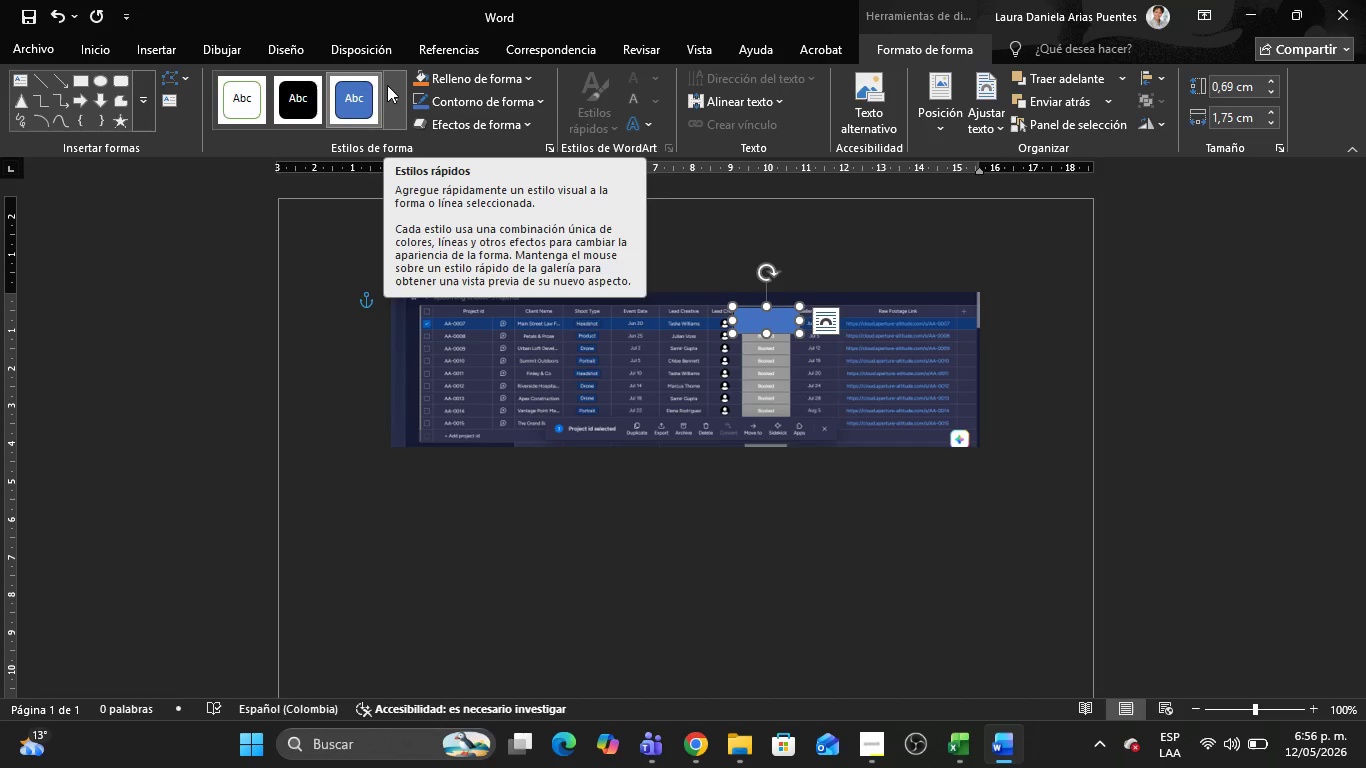 
left_click([387, 85])
 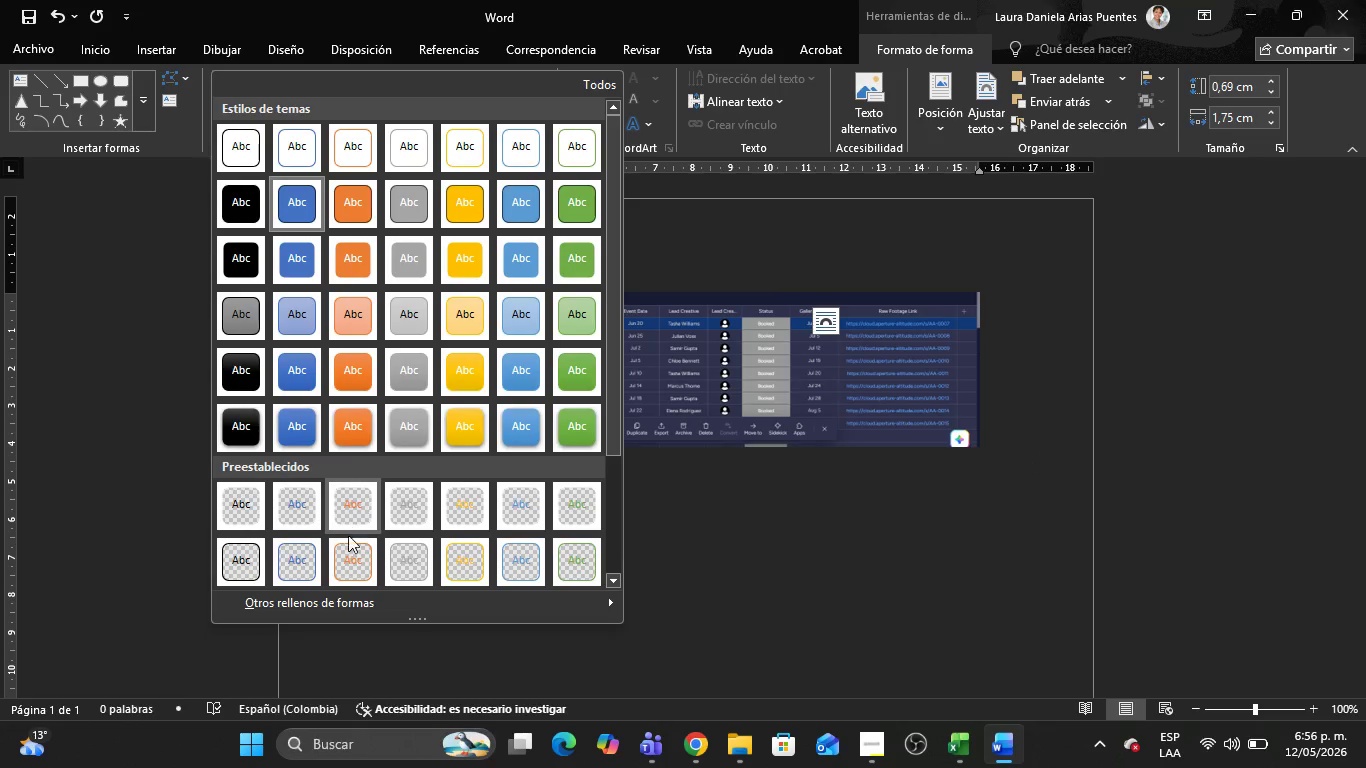 
left_click([346, 557])
 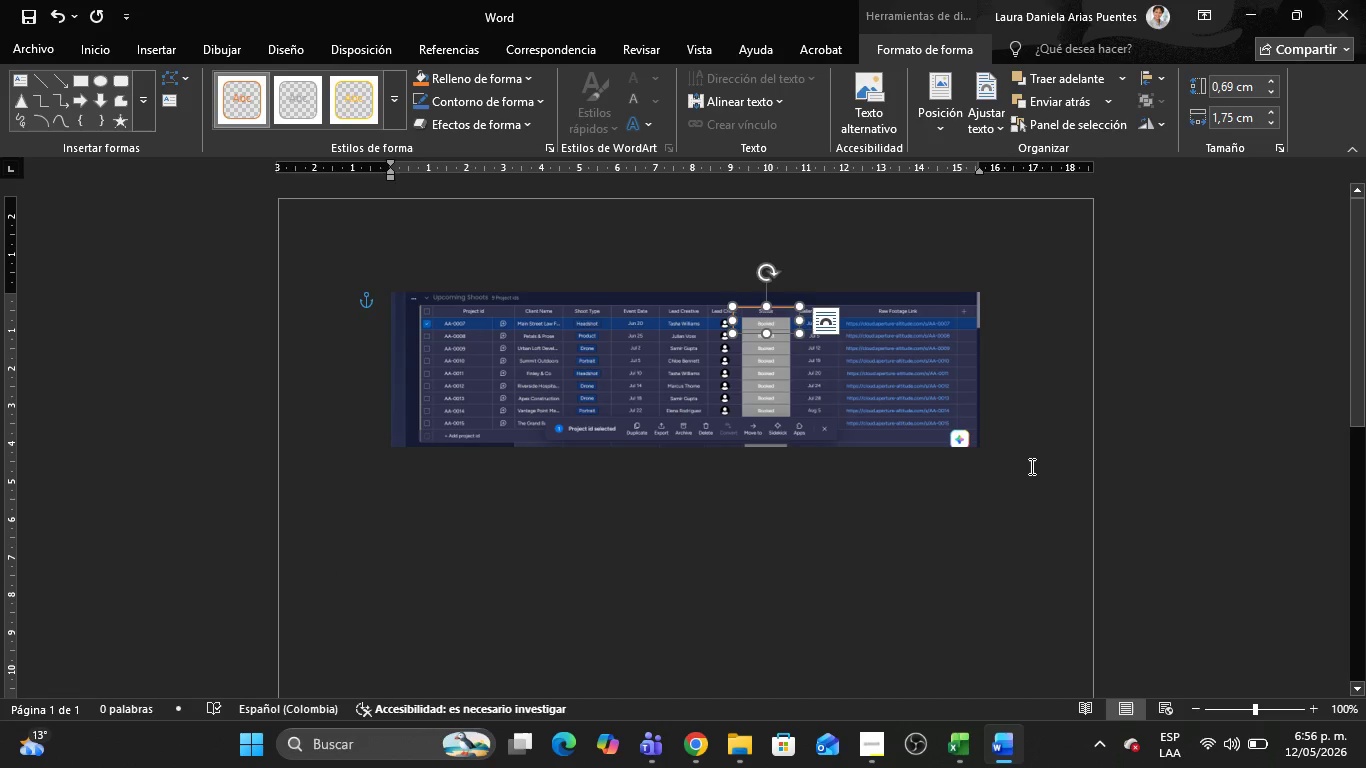 
left_click([1031, 458])
 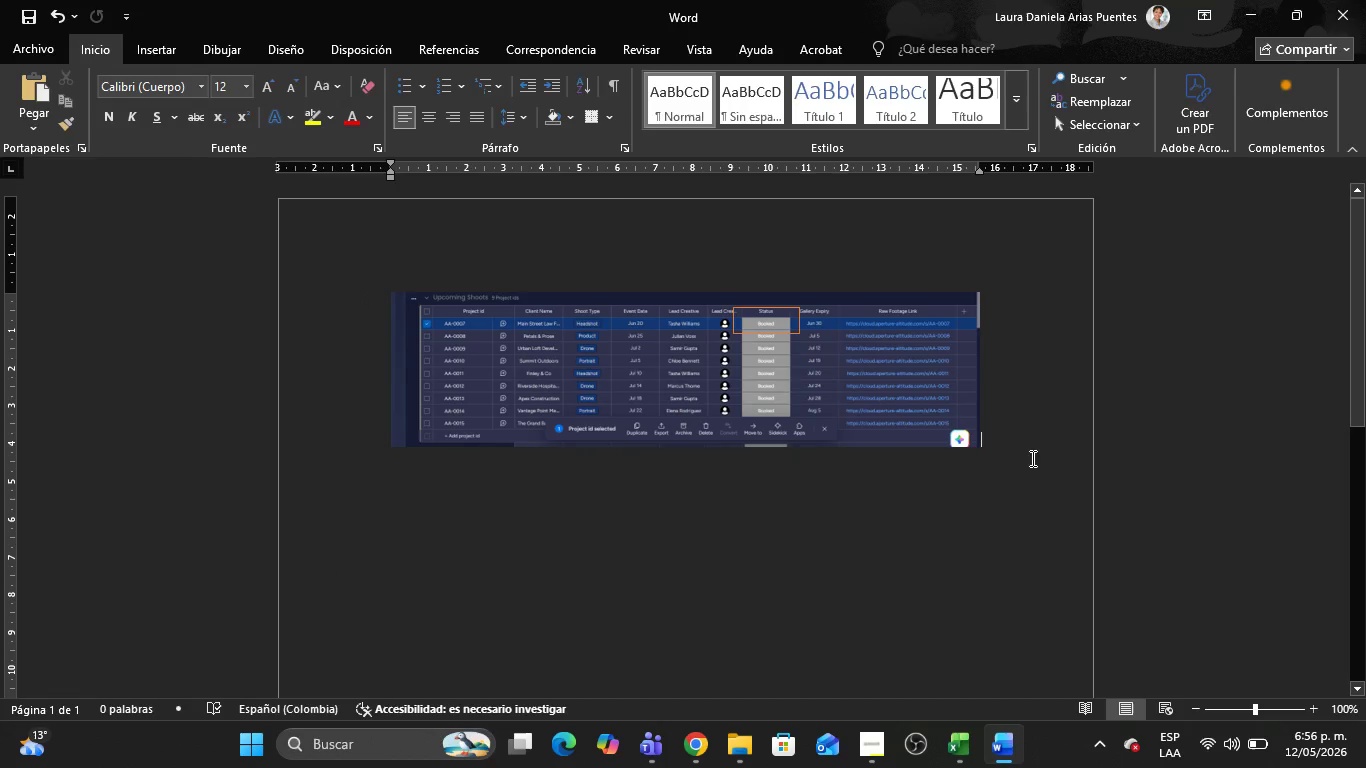 
key(Alt+AltLeft)
 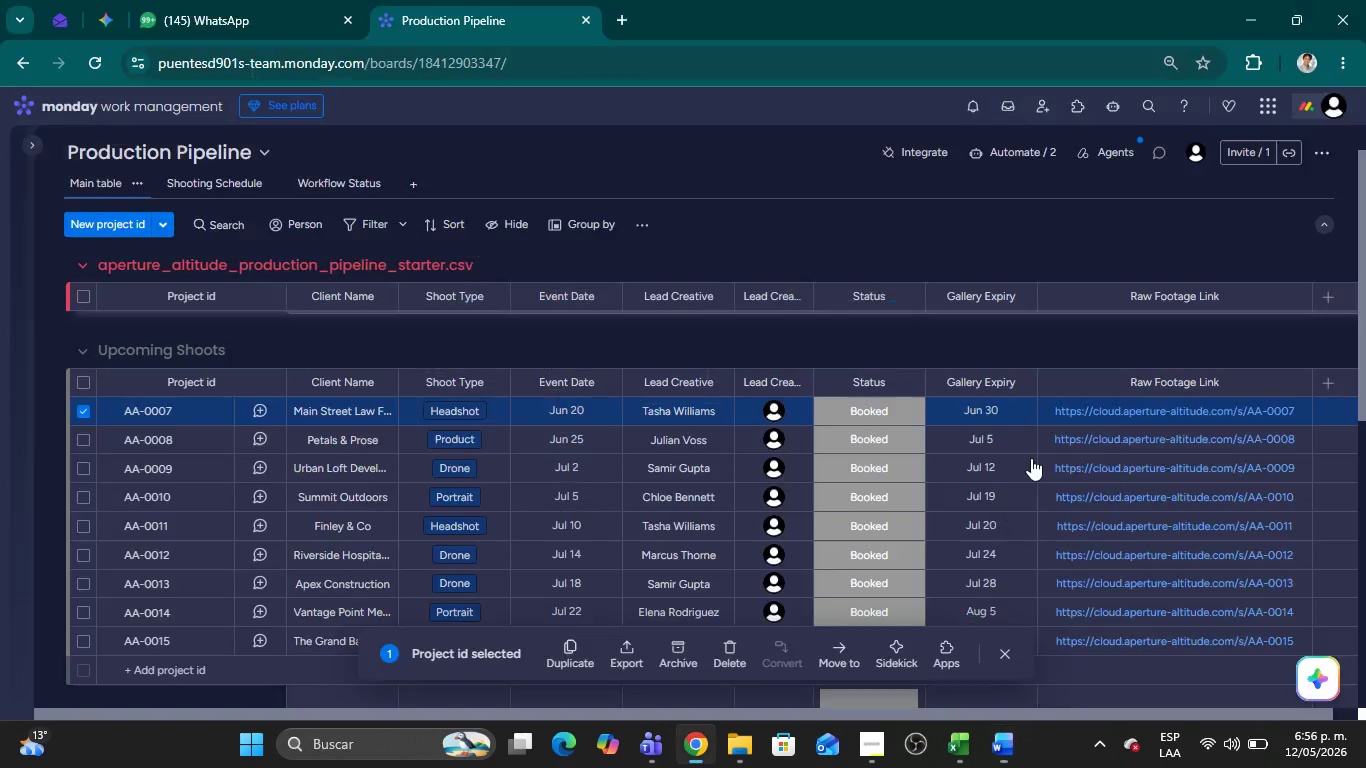 
key(Alt+Tab)
 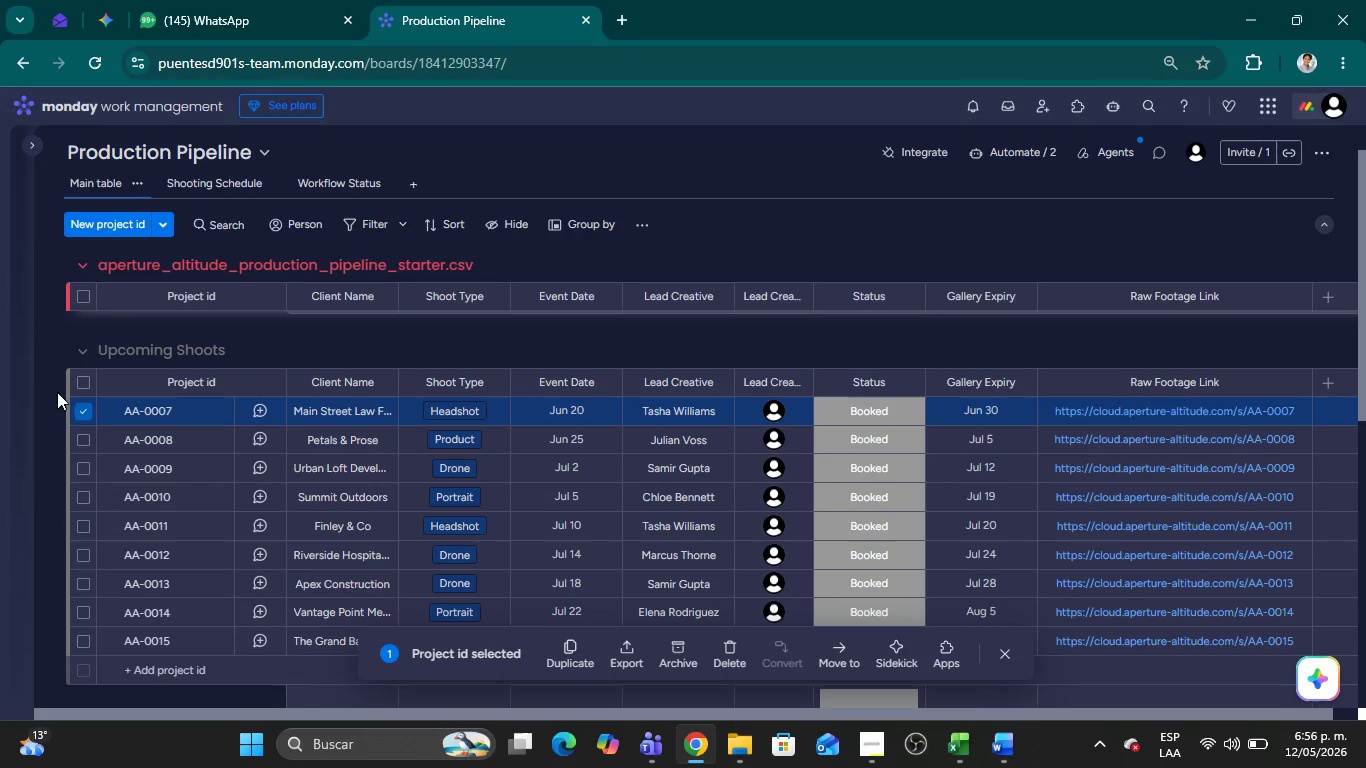 
left_click([79, 409])
 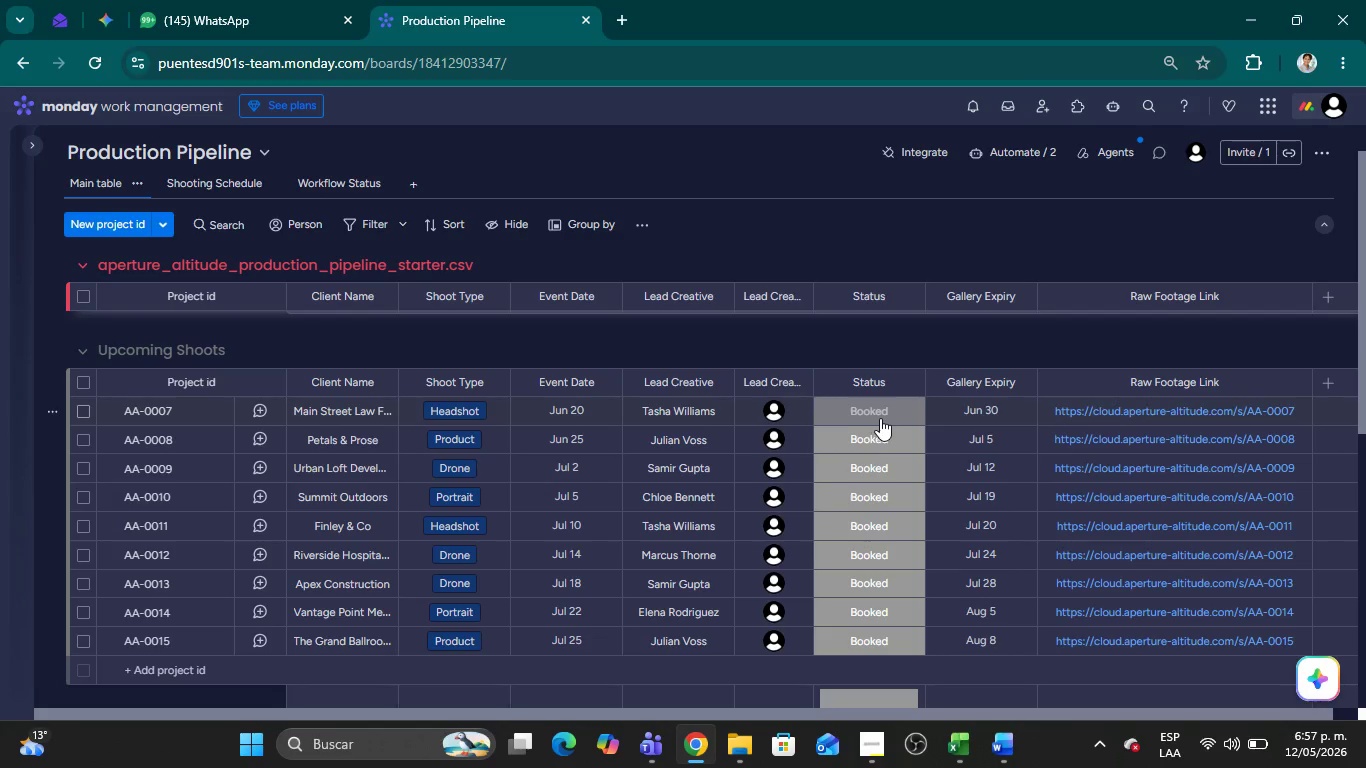 
left_click([885, 414])
 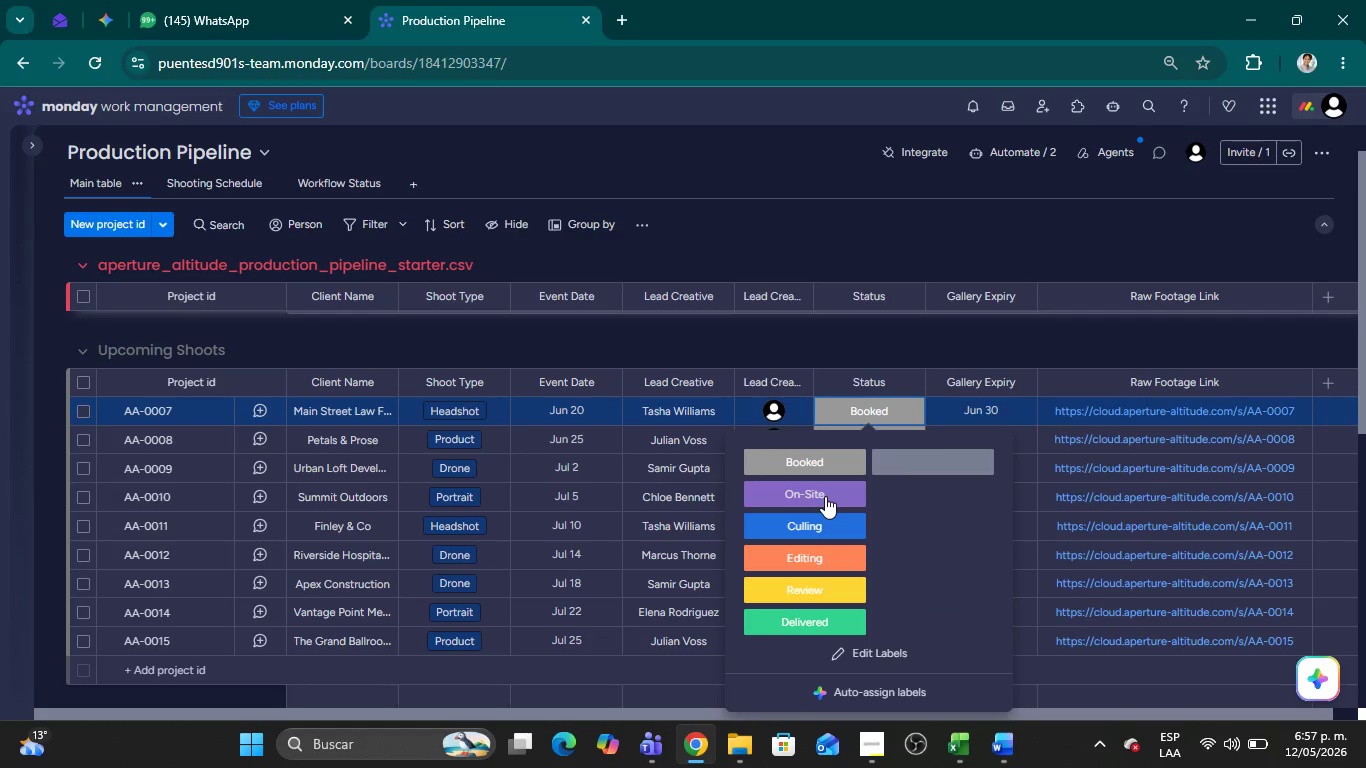 
left_click([825, 496])
 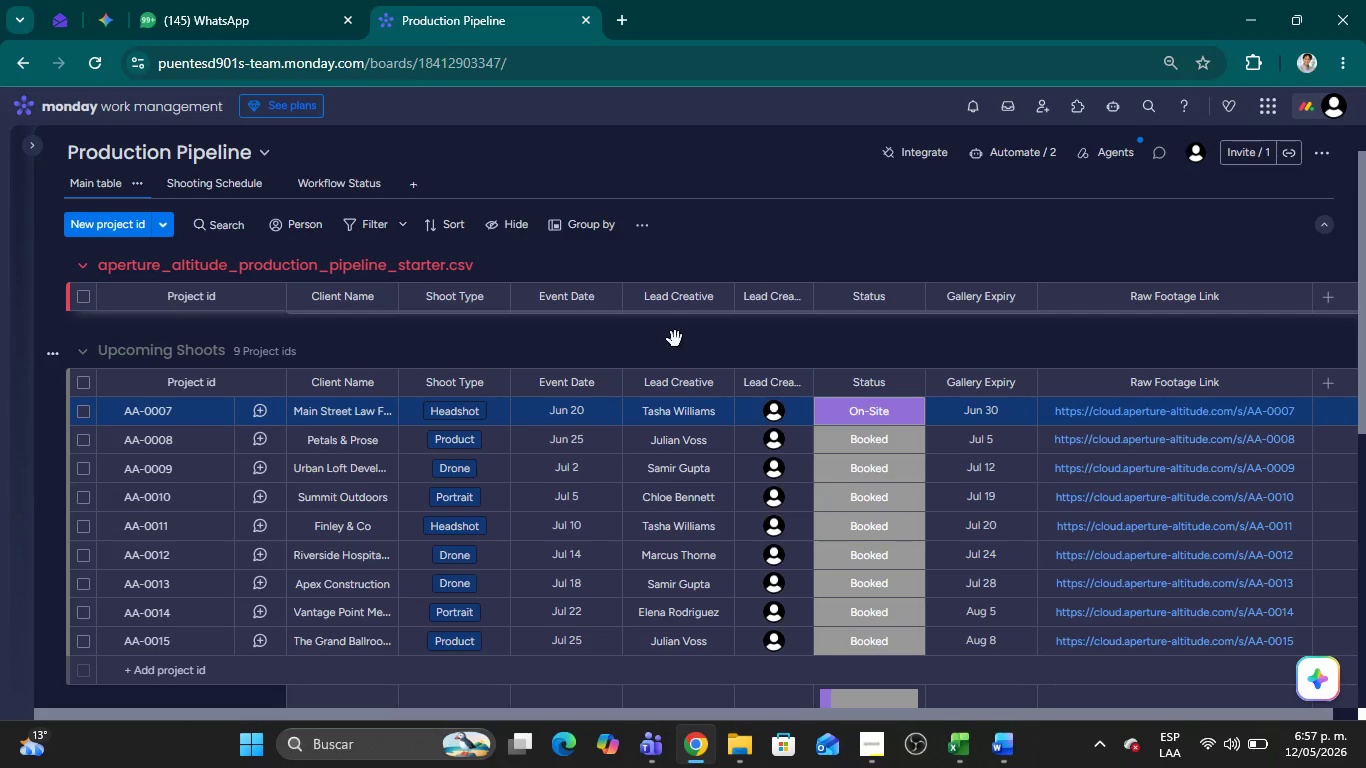 
left_click([670, 335])
 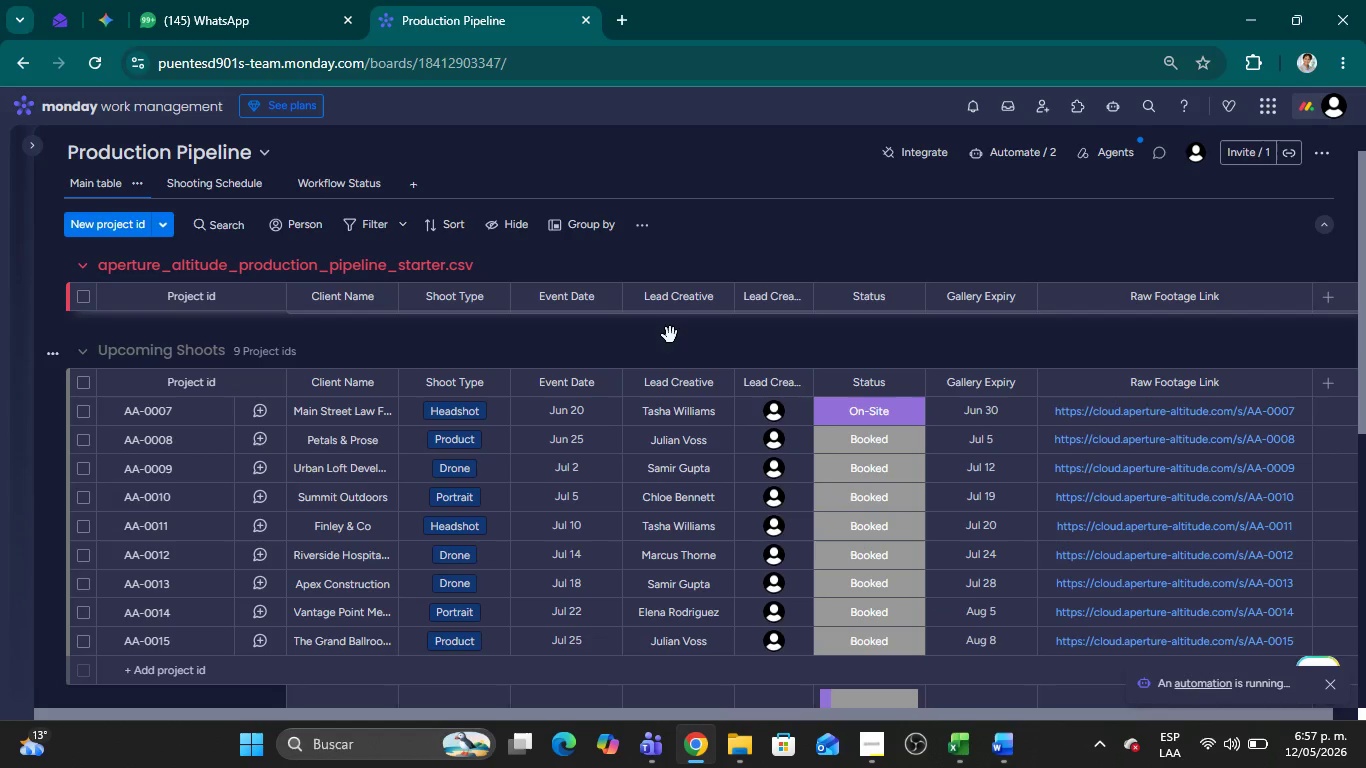 
key(Meta+Shift+S)
 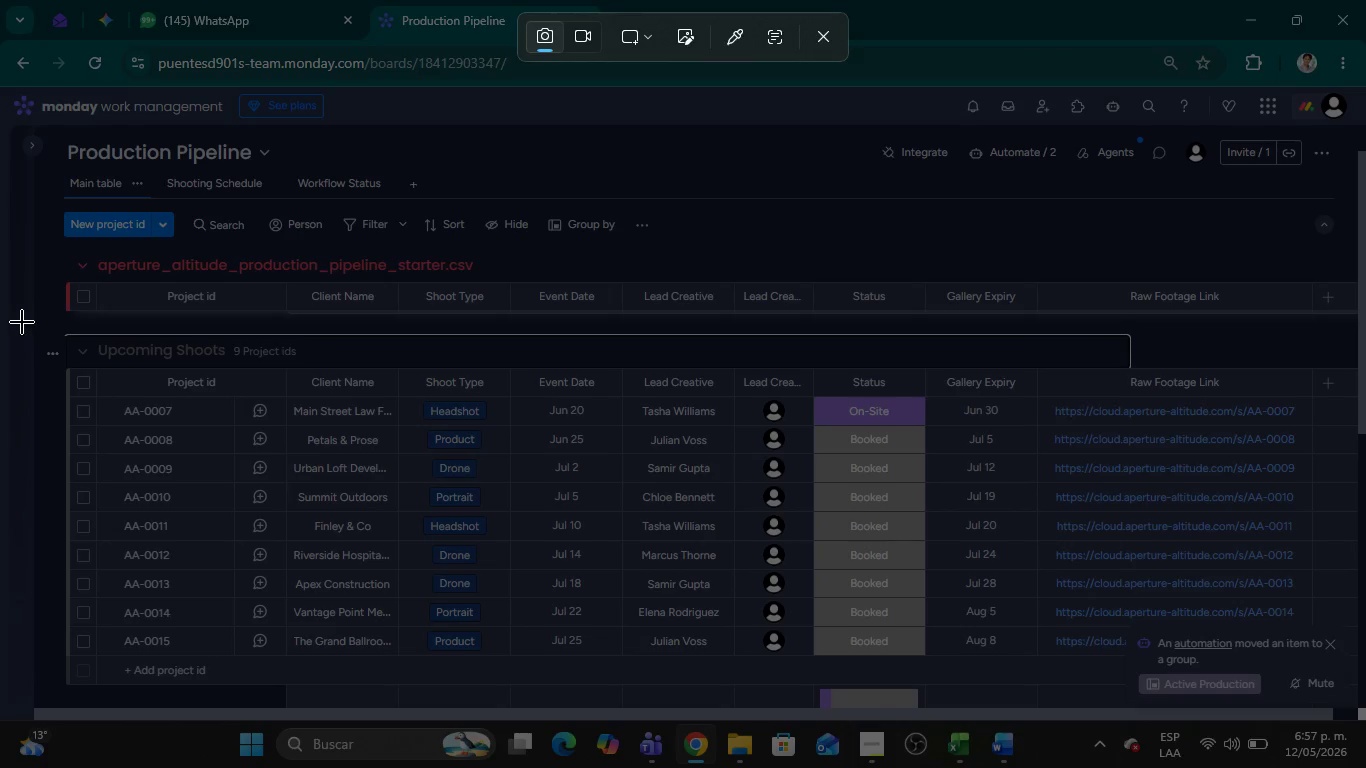 
left_click_drag(start_coordinate=[30, 322], to_coordinate=[1365, 707])
 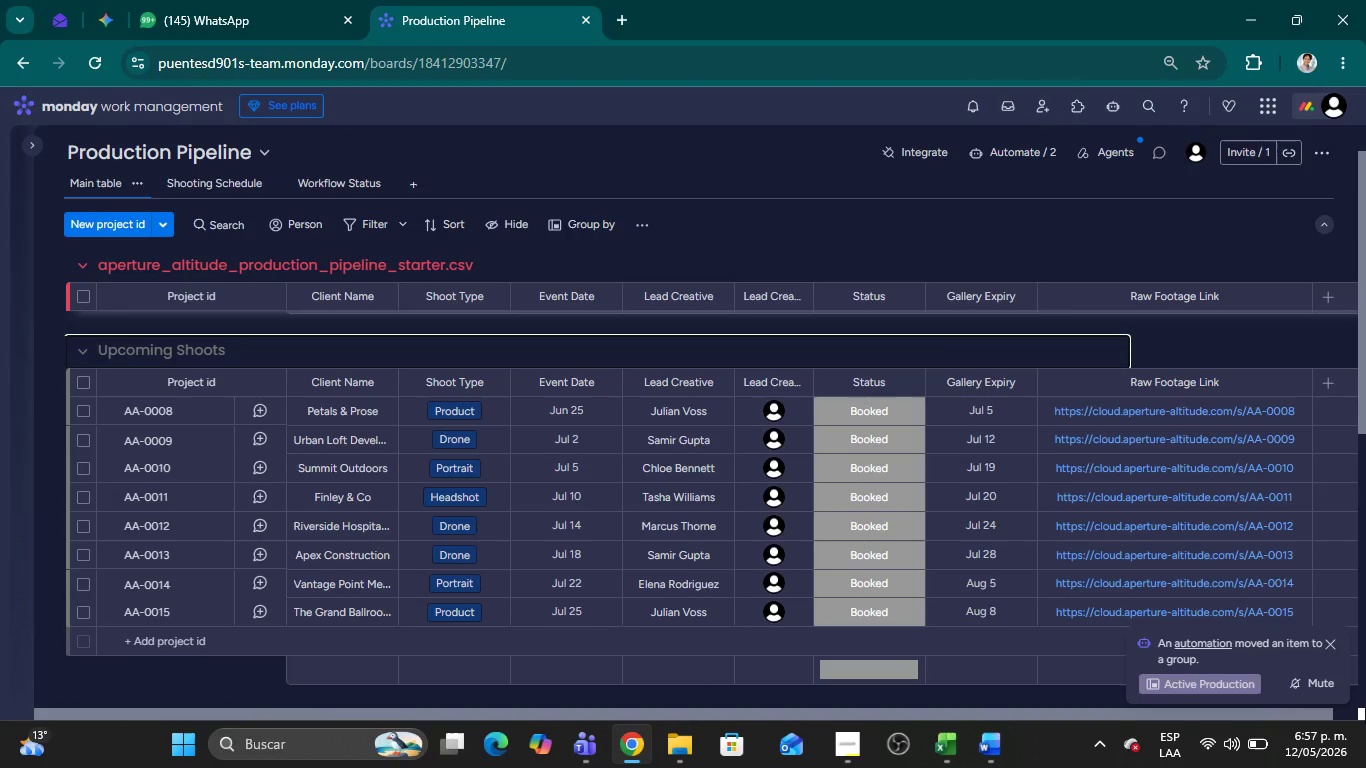 
key(Alt+AltLeft)
 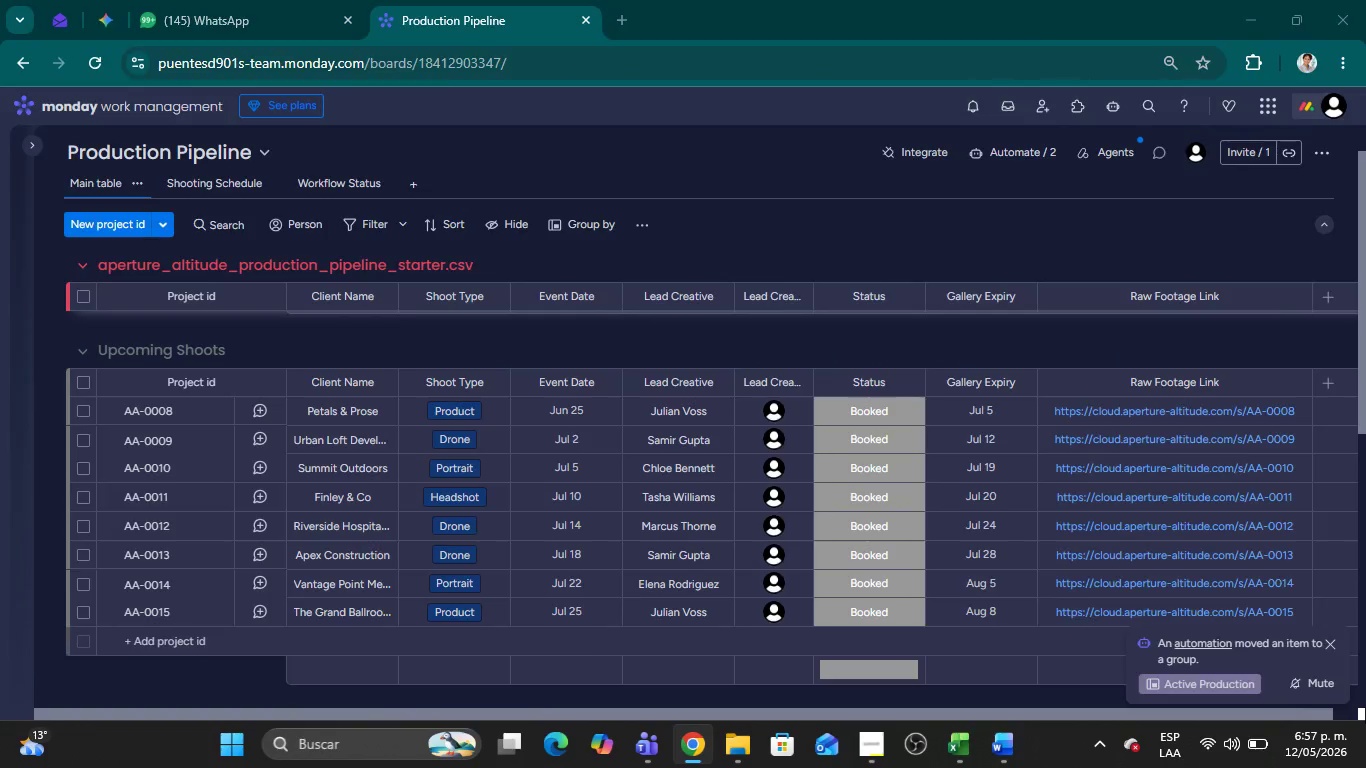 
key(Alt+Tab)
 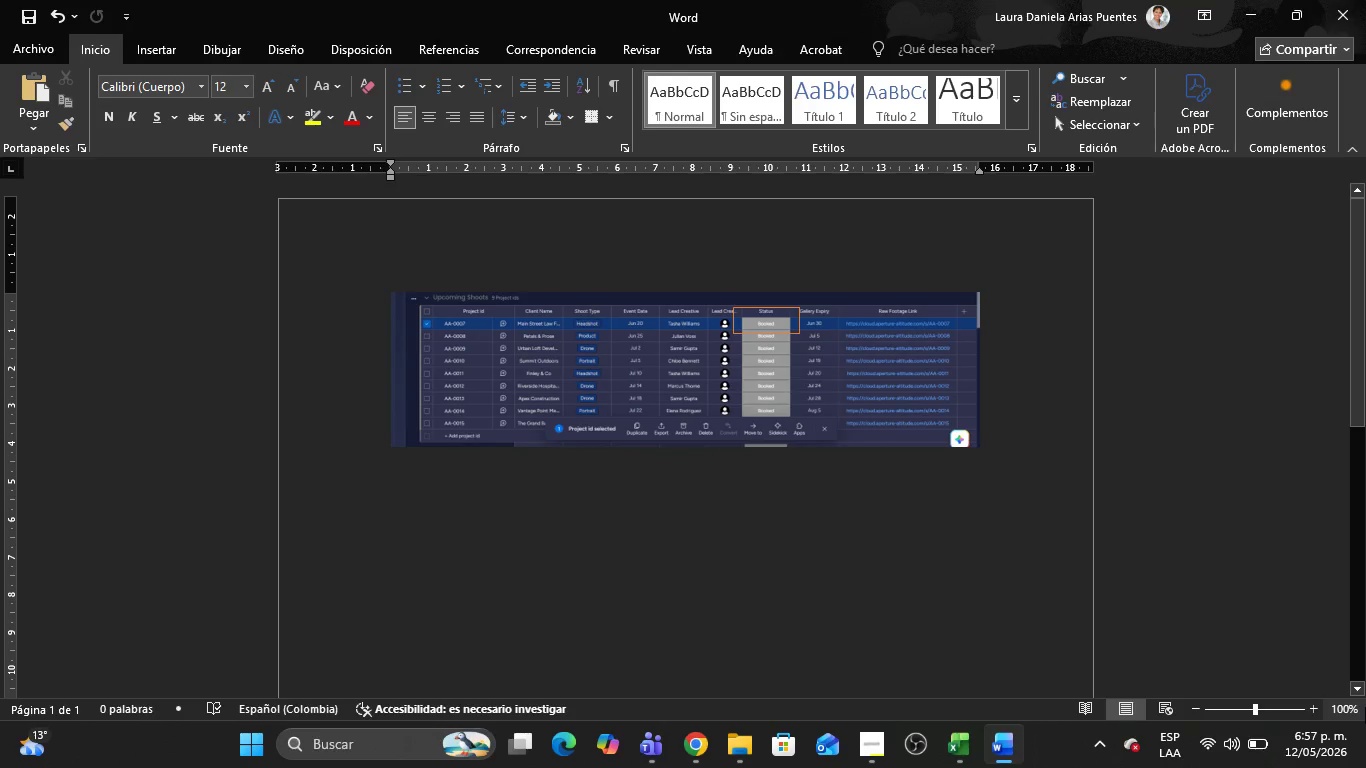 
key(Control+V)
 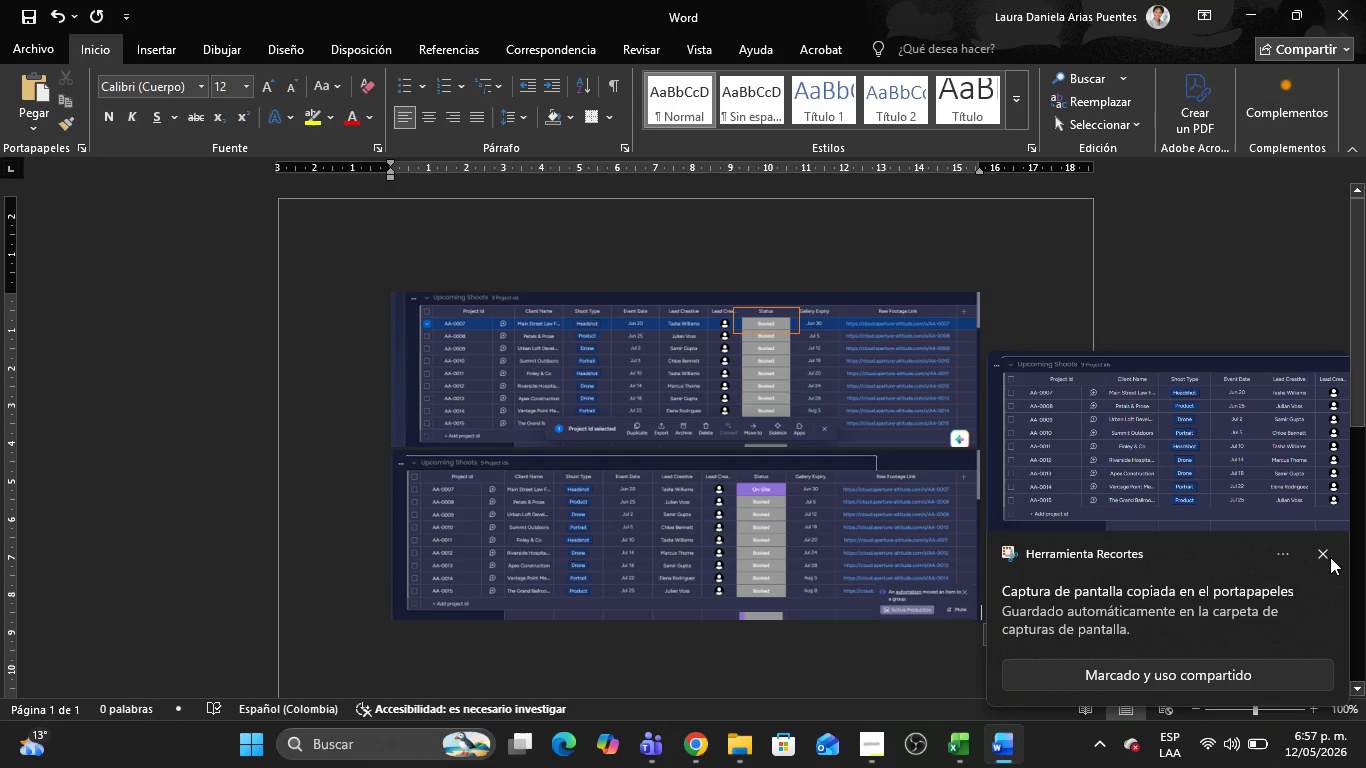 
left_click([1326, 556])
 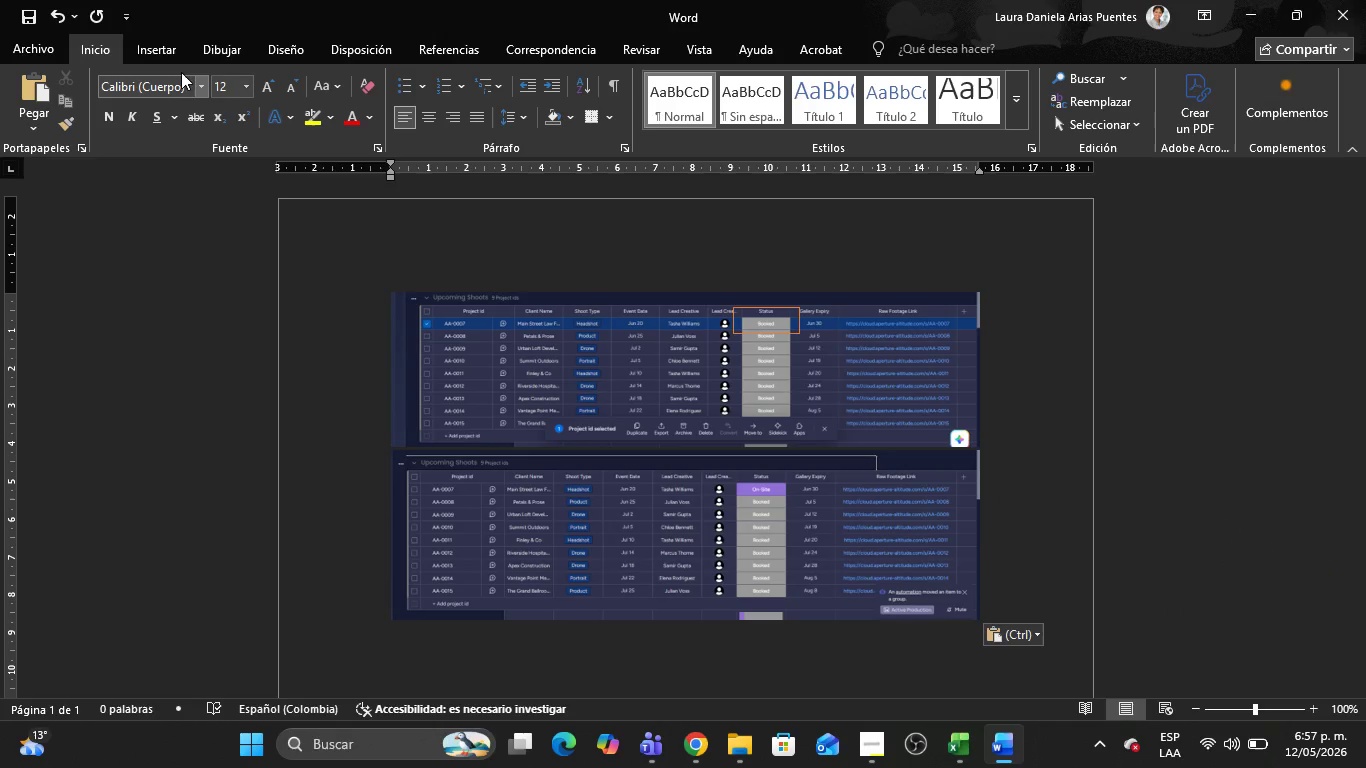 
left_click([165, 51])
 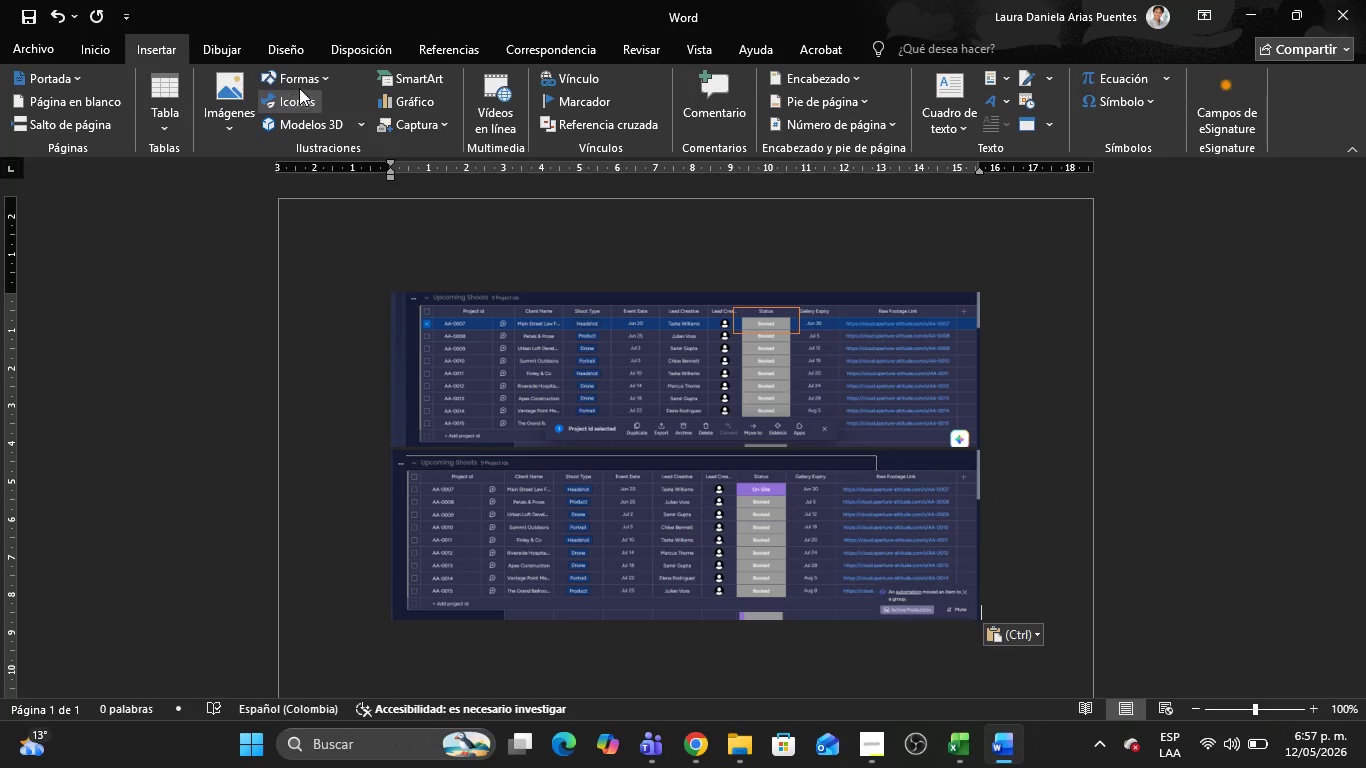 
left_click([311, 85])
 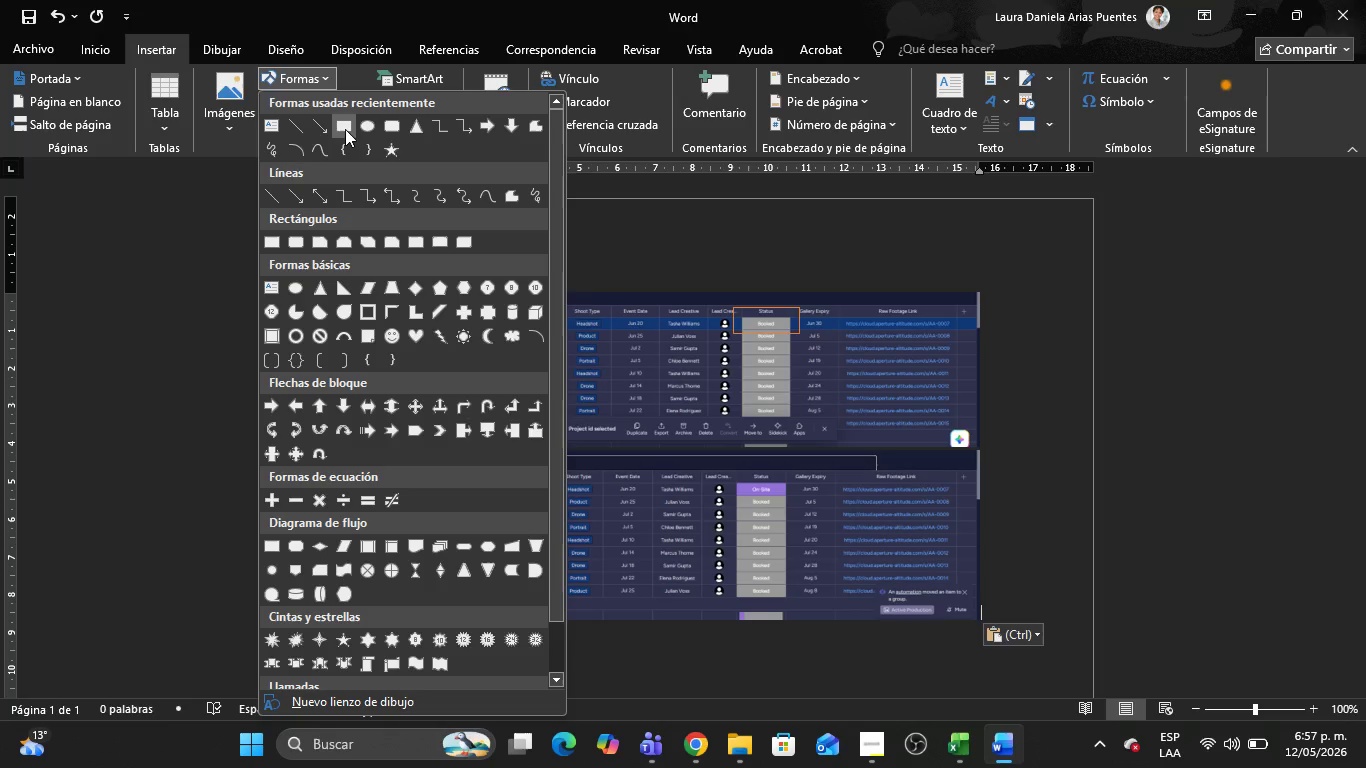 
left_click([345, 127])
 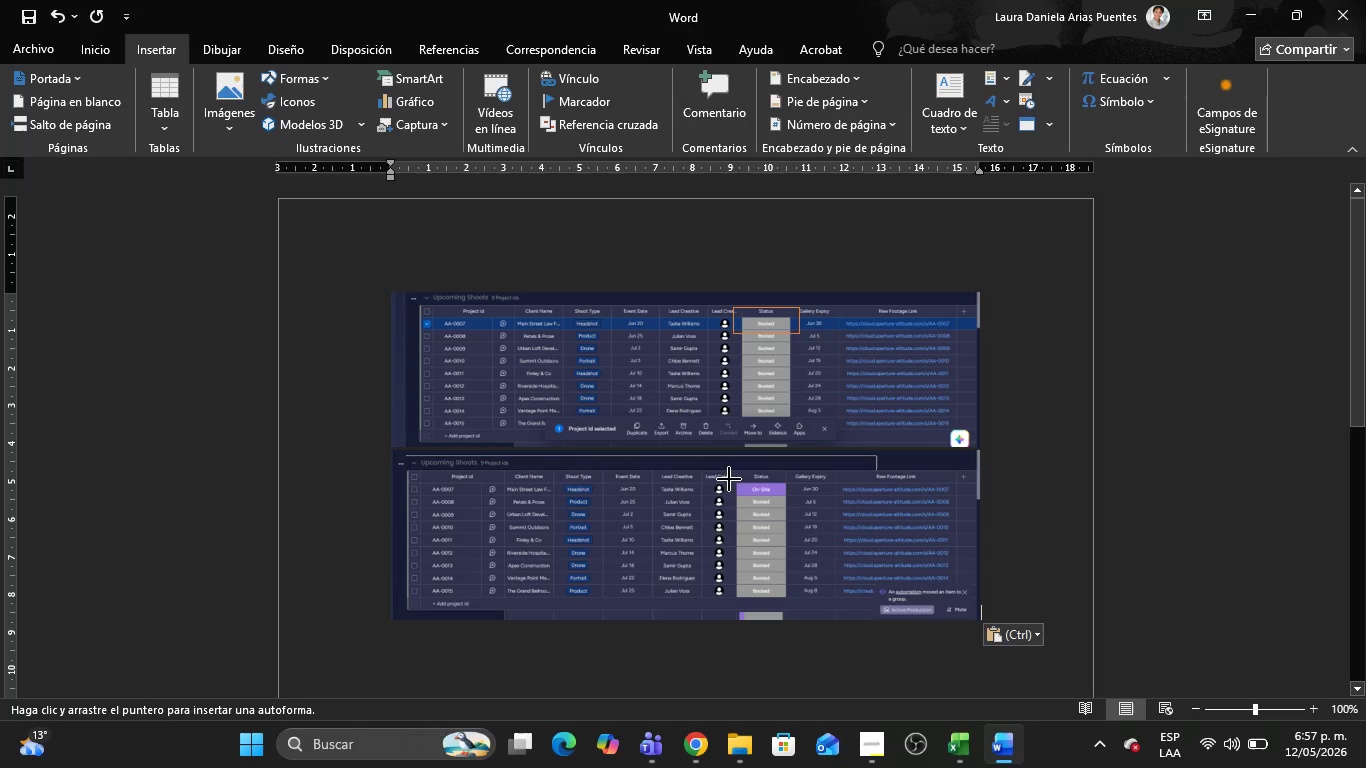 
left_click_drag(start_coordinate=[730, 478], to_coordinate=[789, 496])
 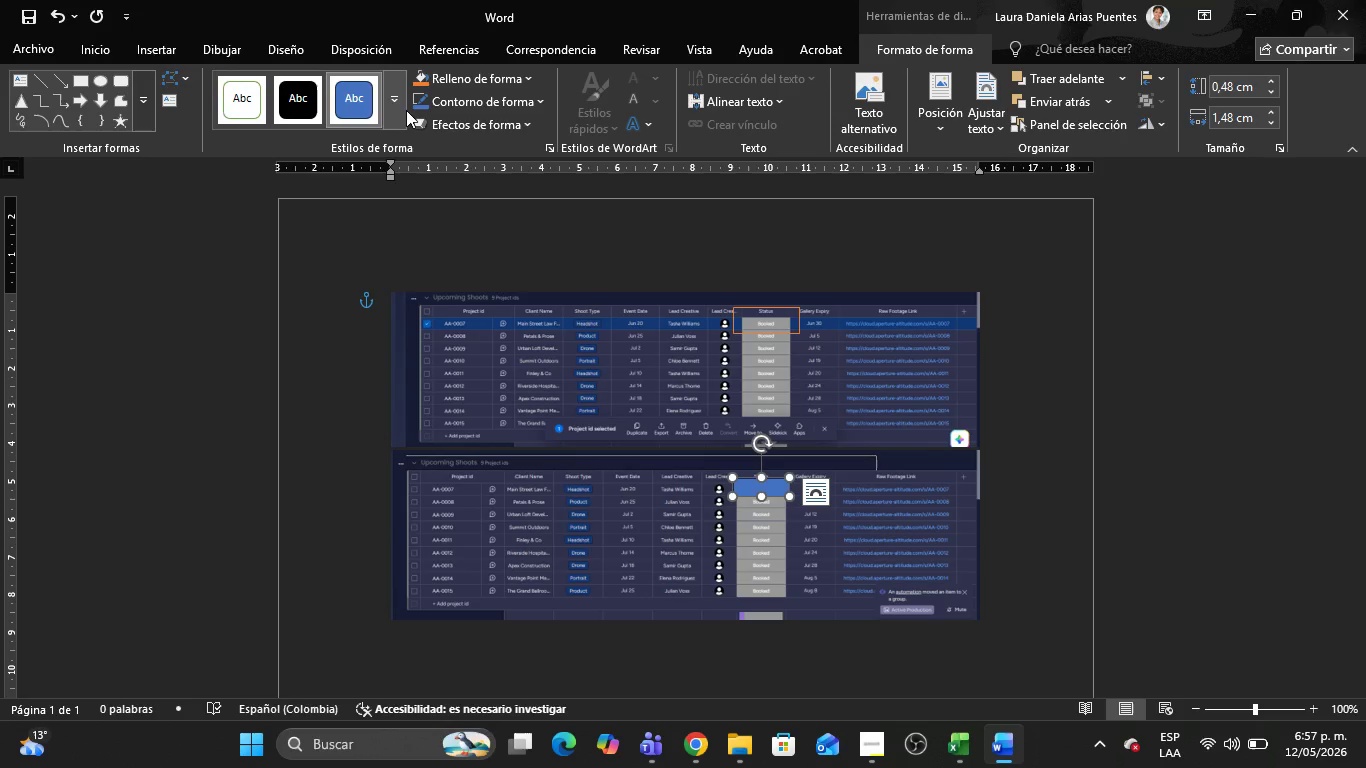 
left_click([406, 110])
 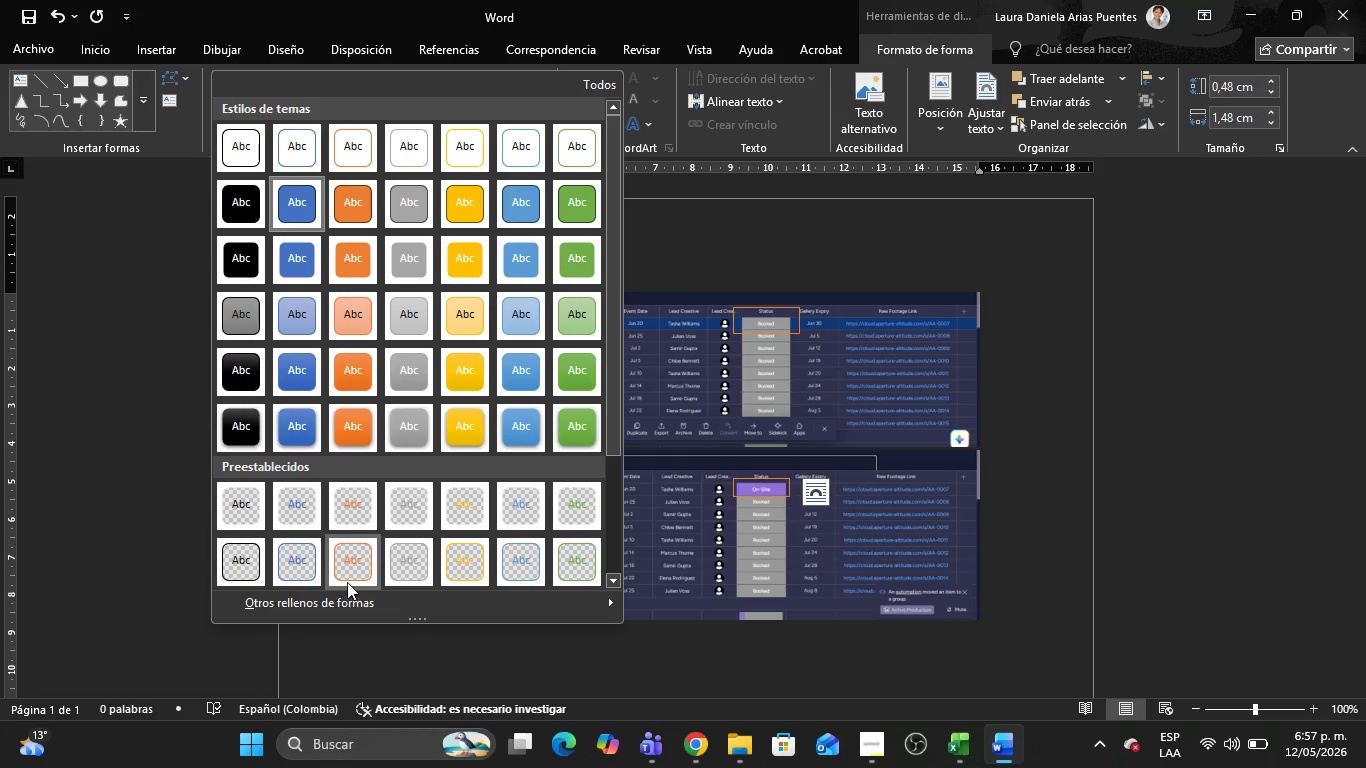 
left_click([351, 567])
 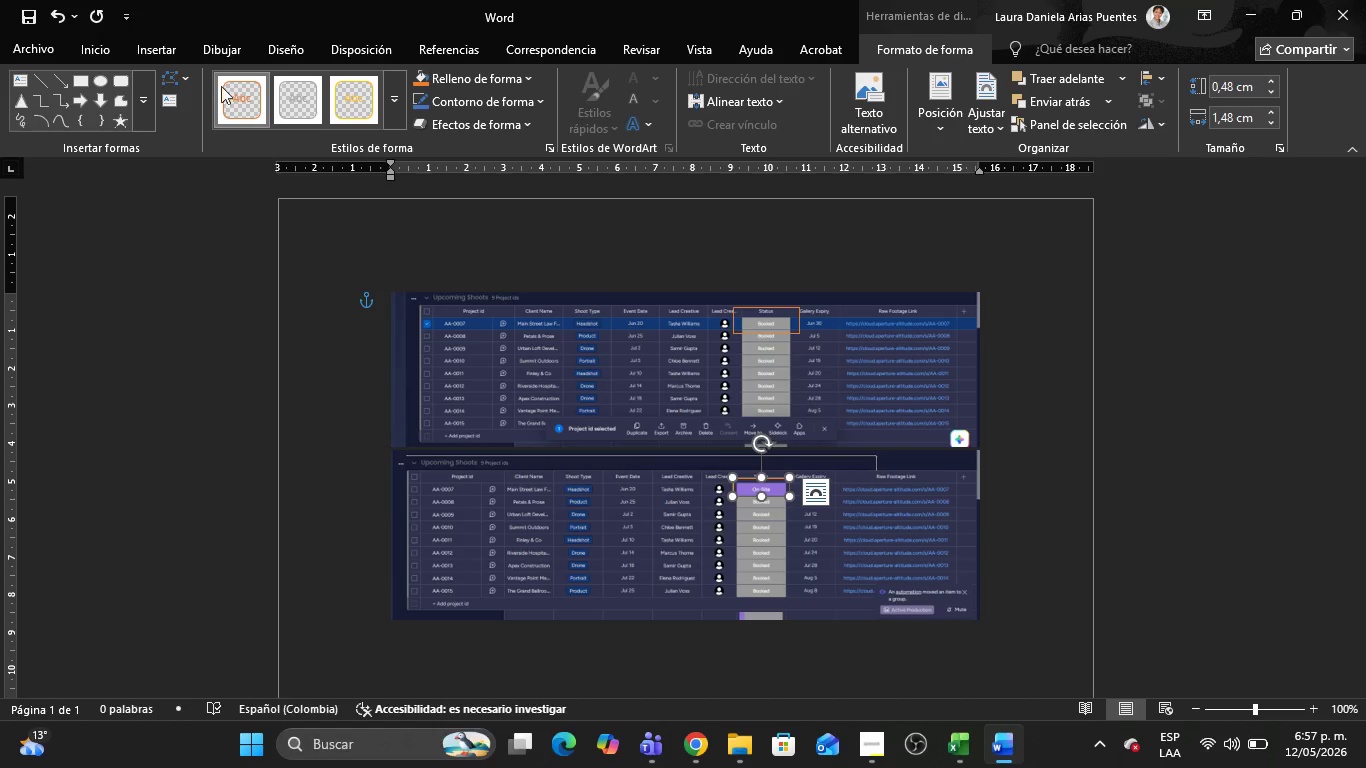 
left_click([172, 50])
 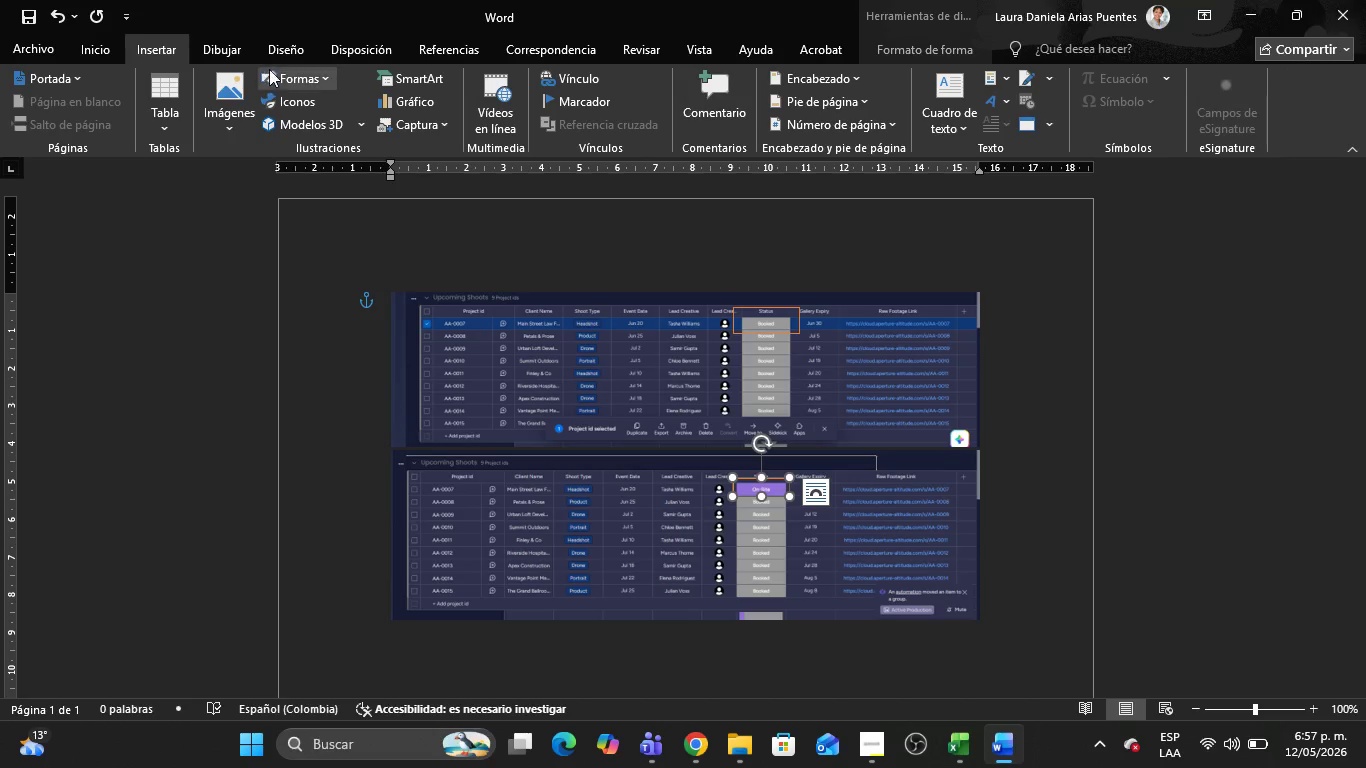 
left_click([284, 79])
 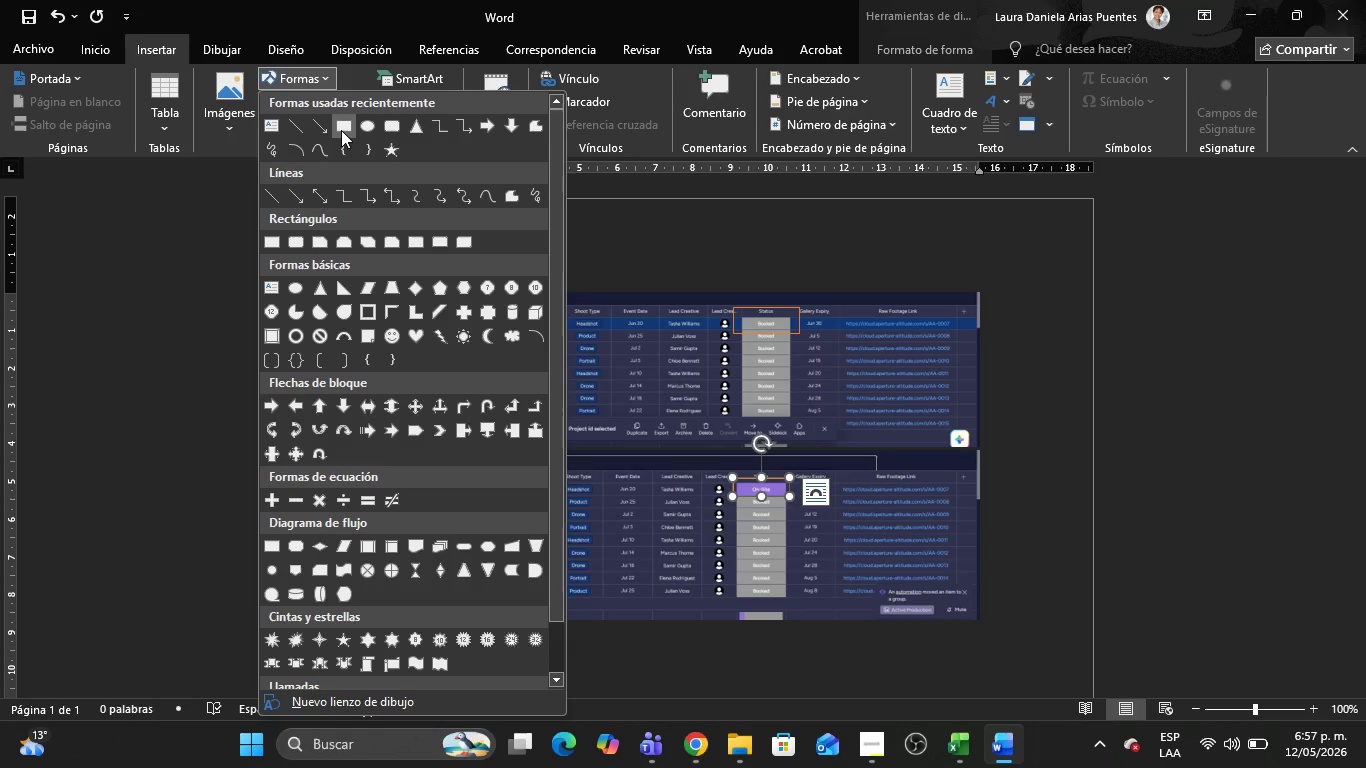 
left_click([341, 129])
 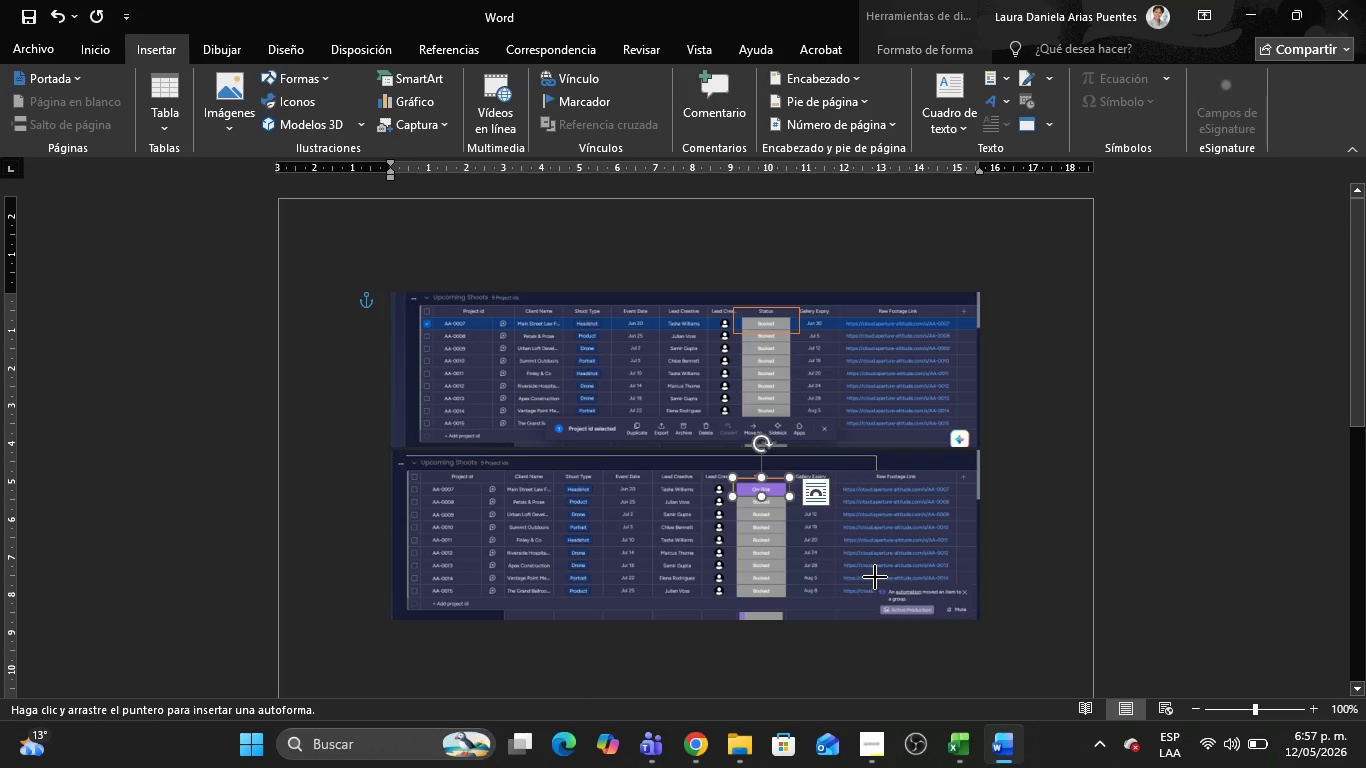 
left_click_drag(start_coordinate=[874, 576], to_coordinate=[977, 611])
 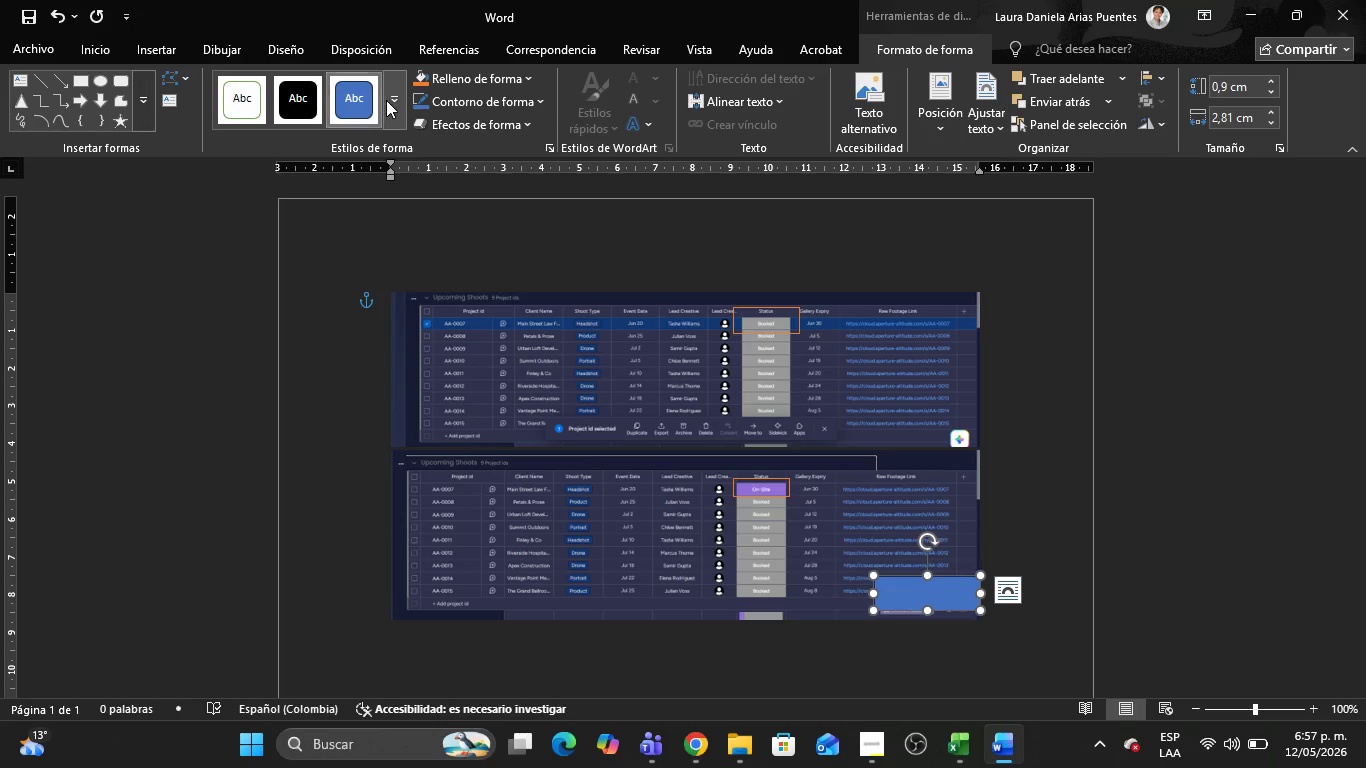 
left_click([387, 101])
 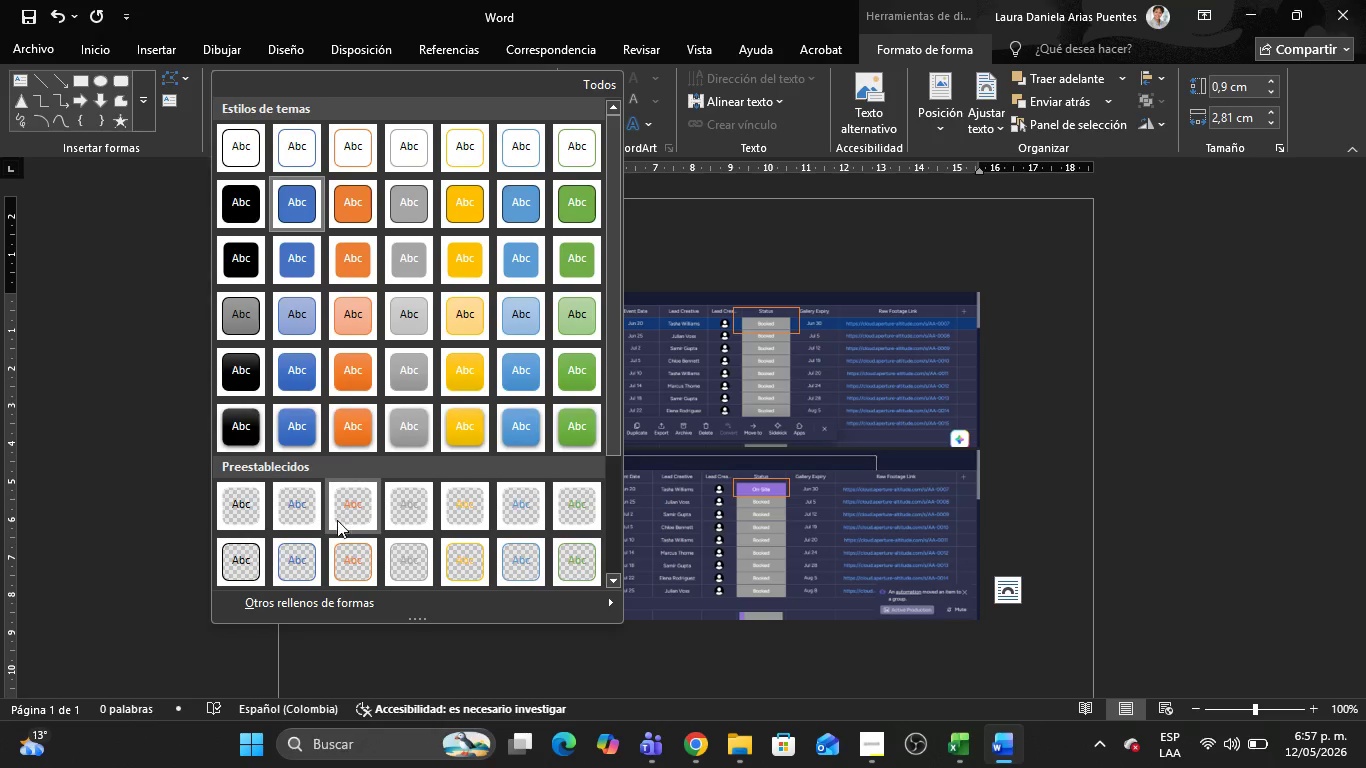 
left_click([347, 554])
 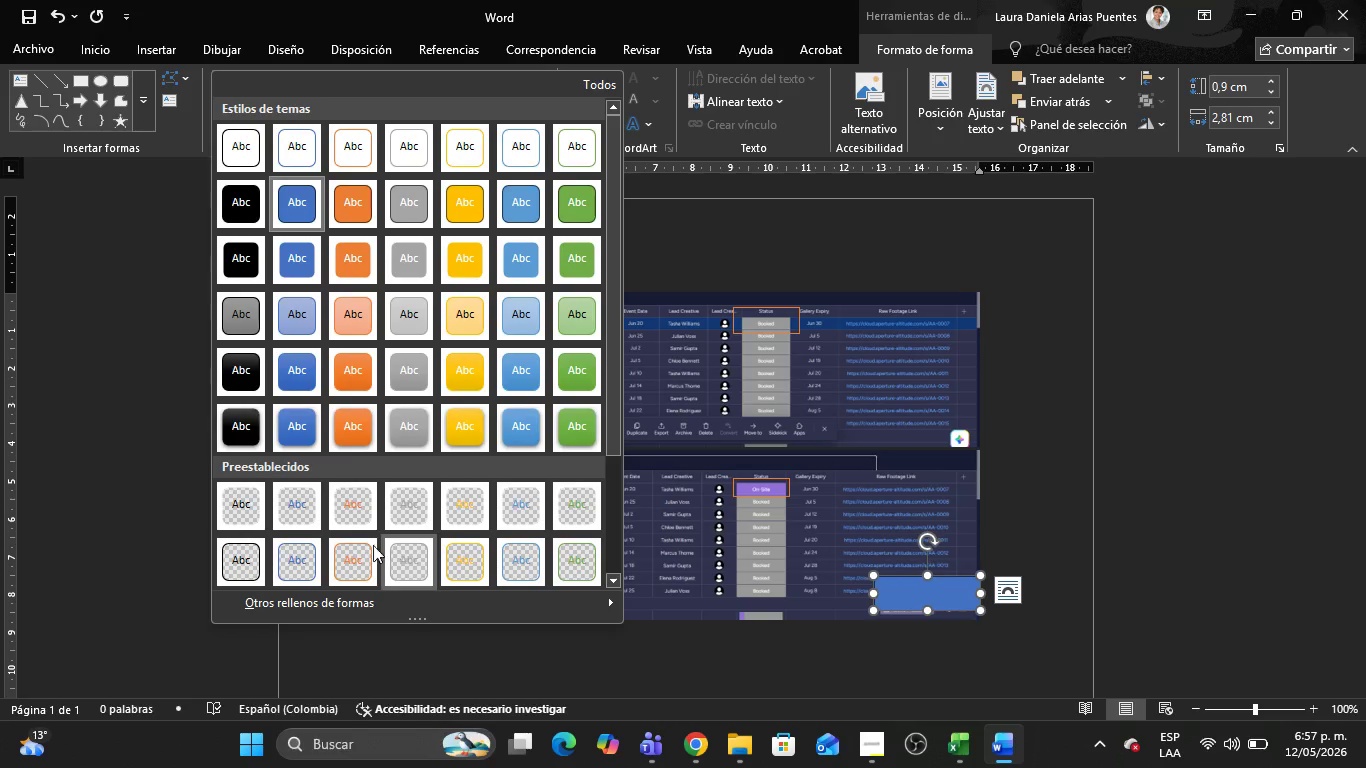 
left_click([352, 544])
 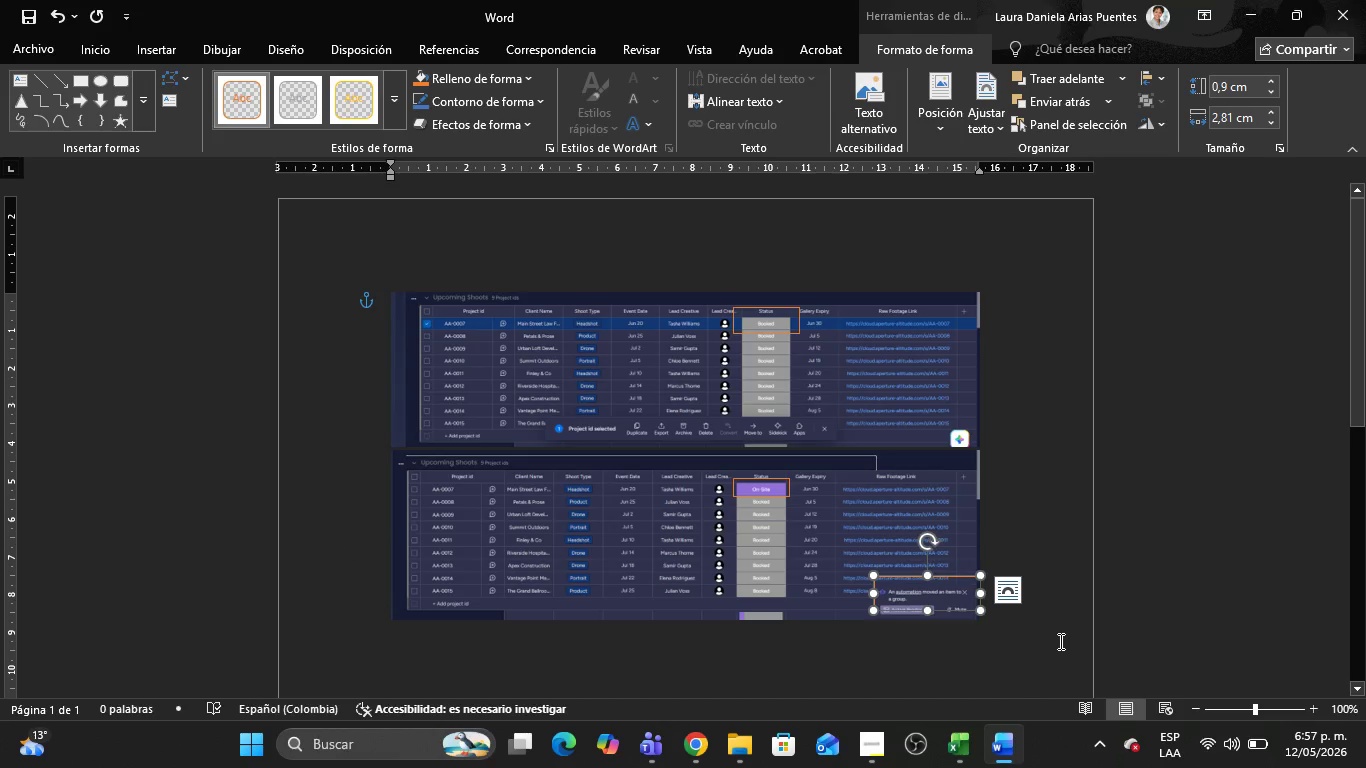 
left_click([1064, 634])
 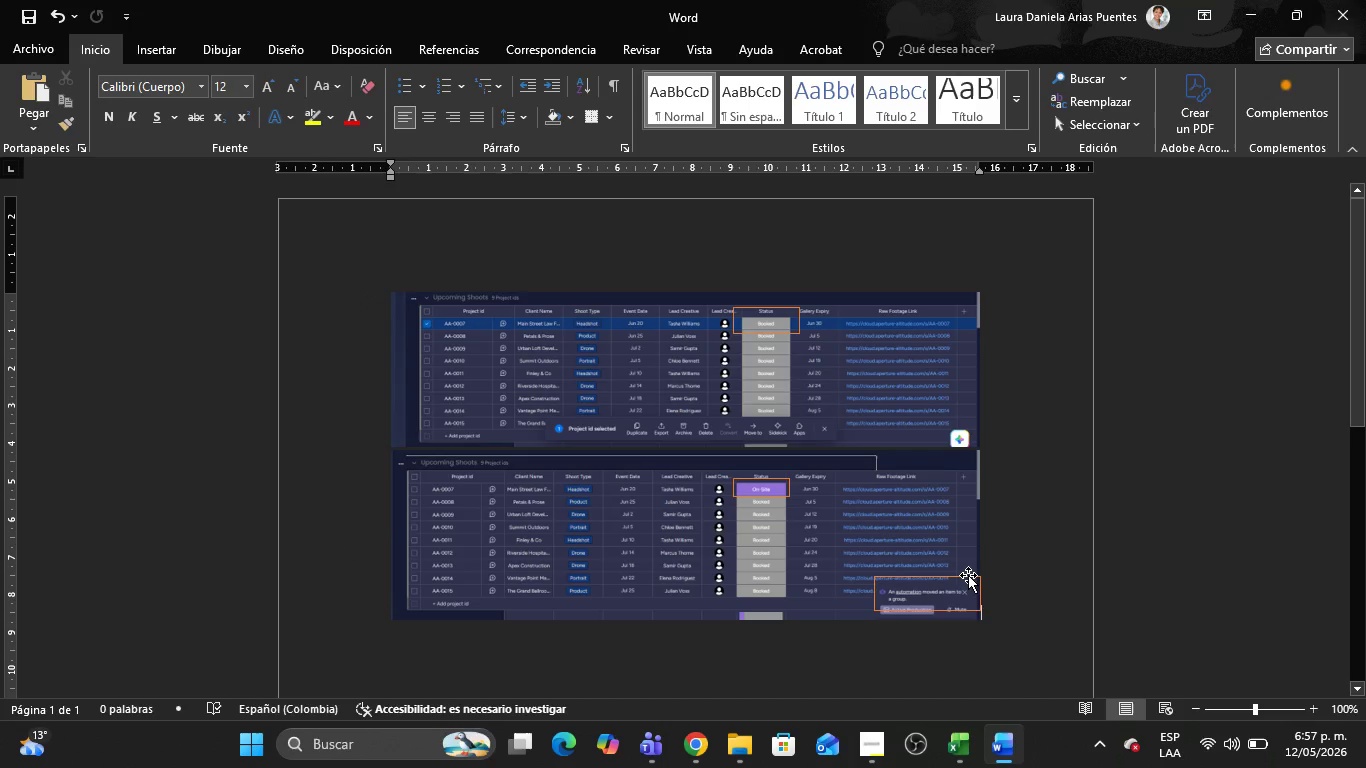 
key(Alt+AltLeft)
 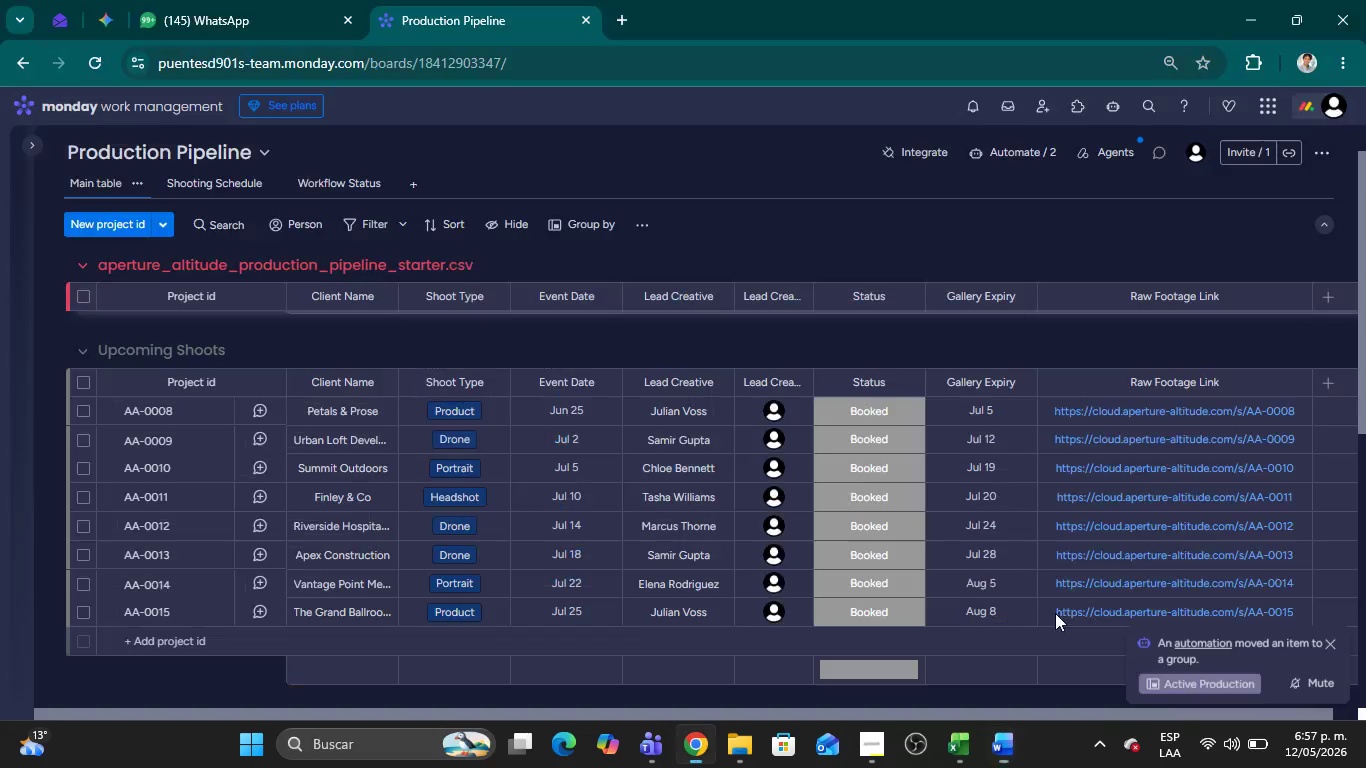 
key(Alt+Tab)
 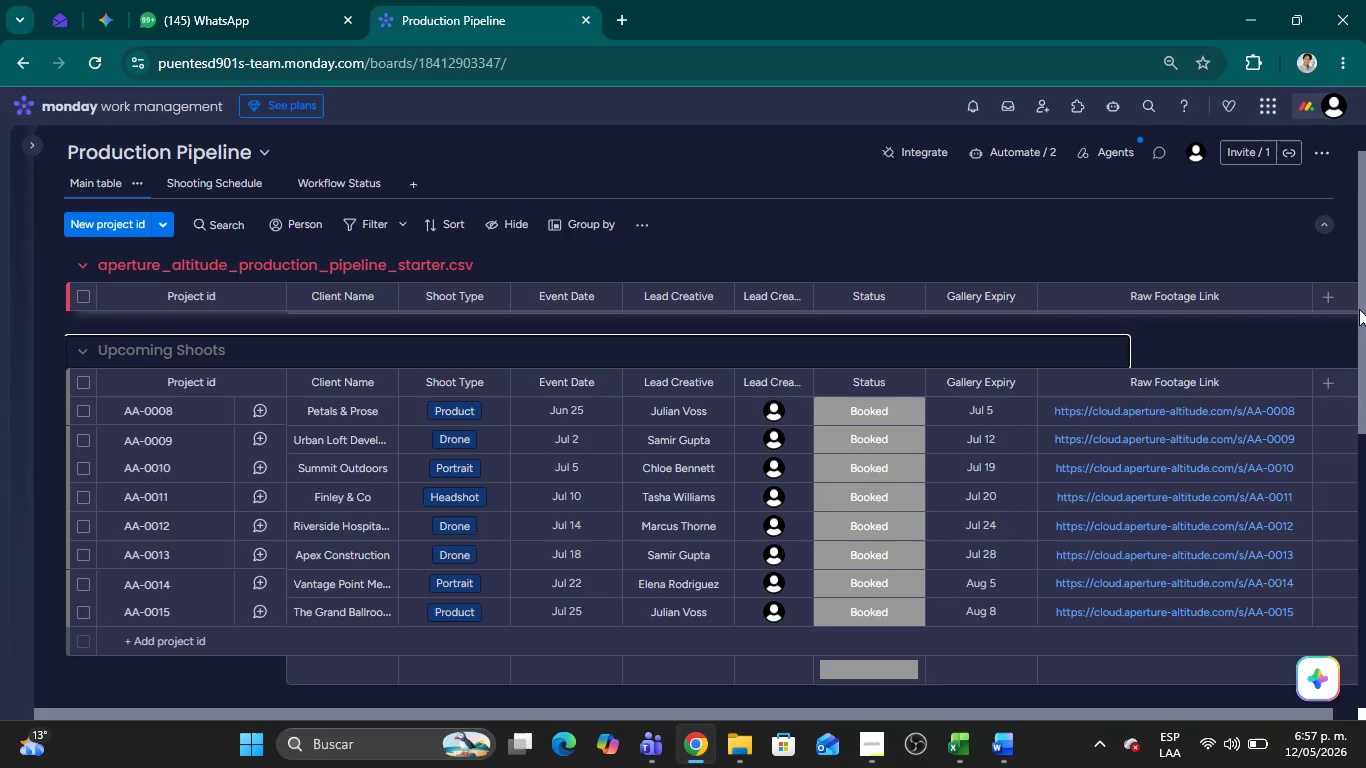 
left_click_drag(start_coordinate=[1361, 309], to_coordinate=[1365, 467])
 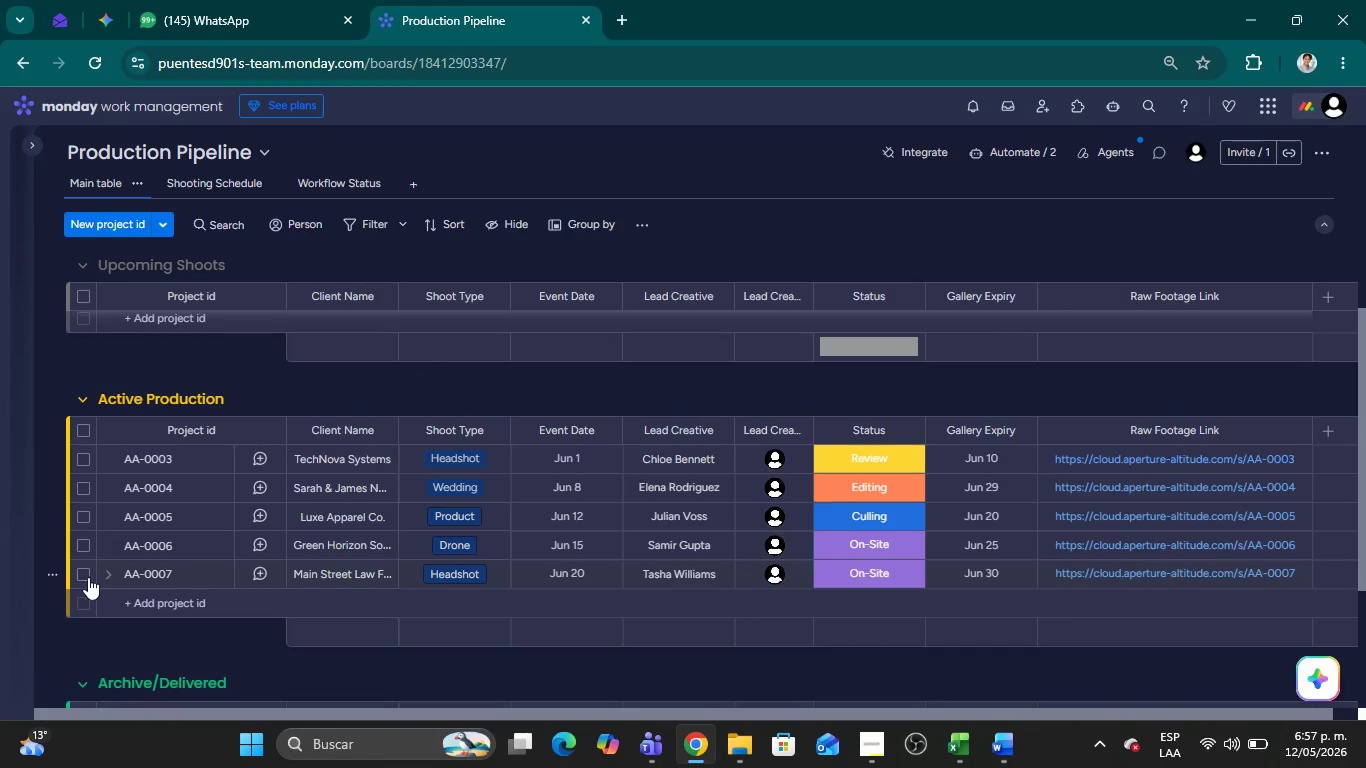 
left_click([84, 573])
 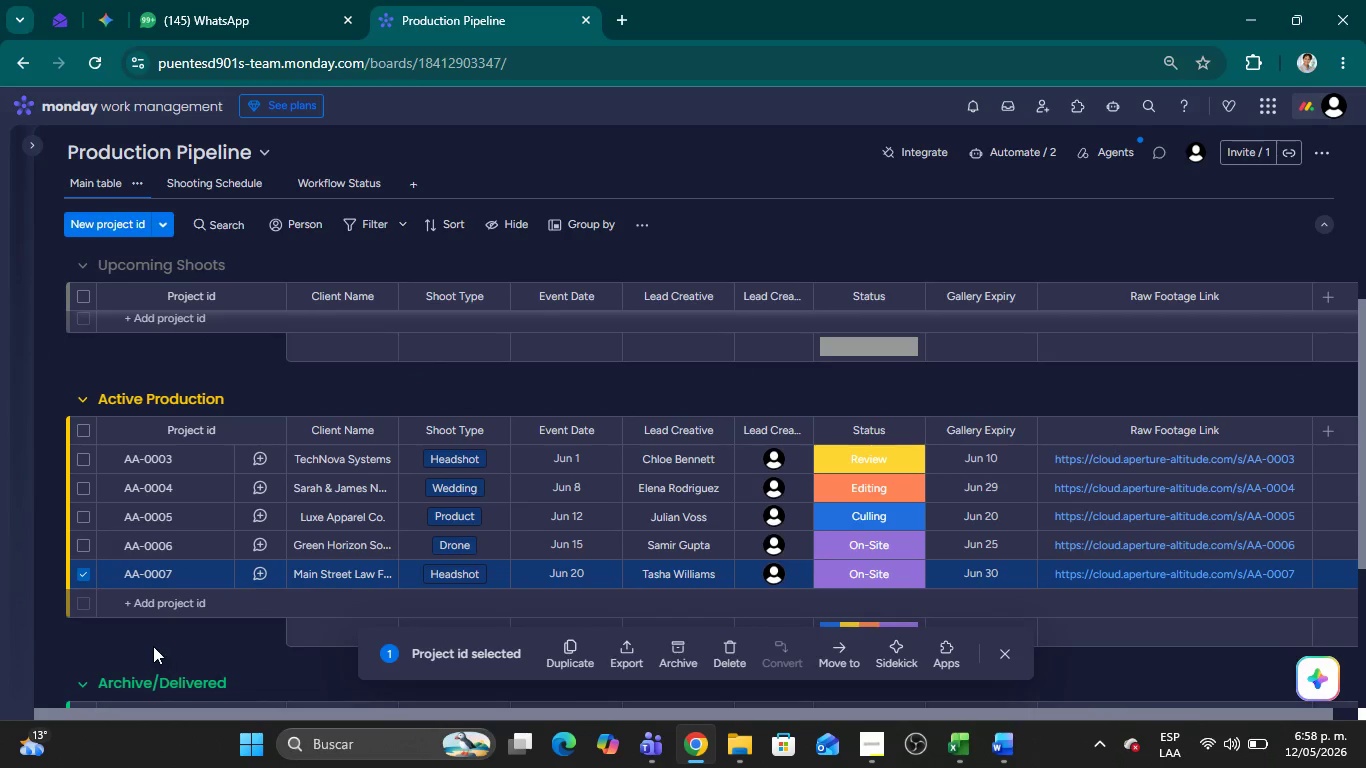 
key(Meta+Shift+MetaLeft)
 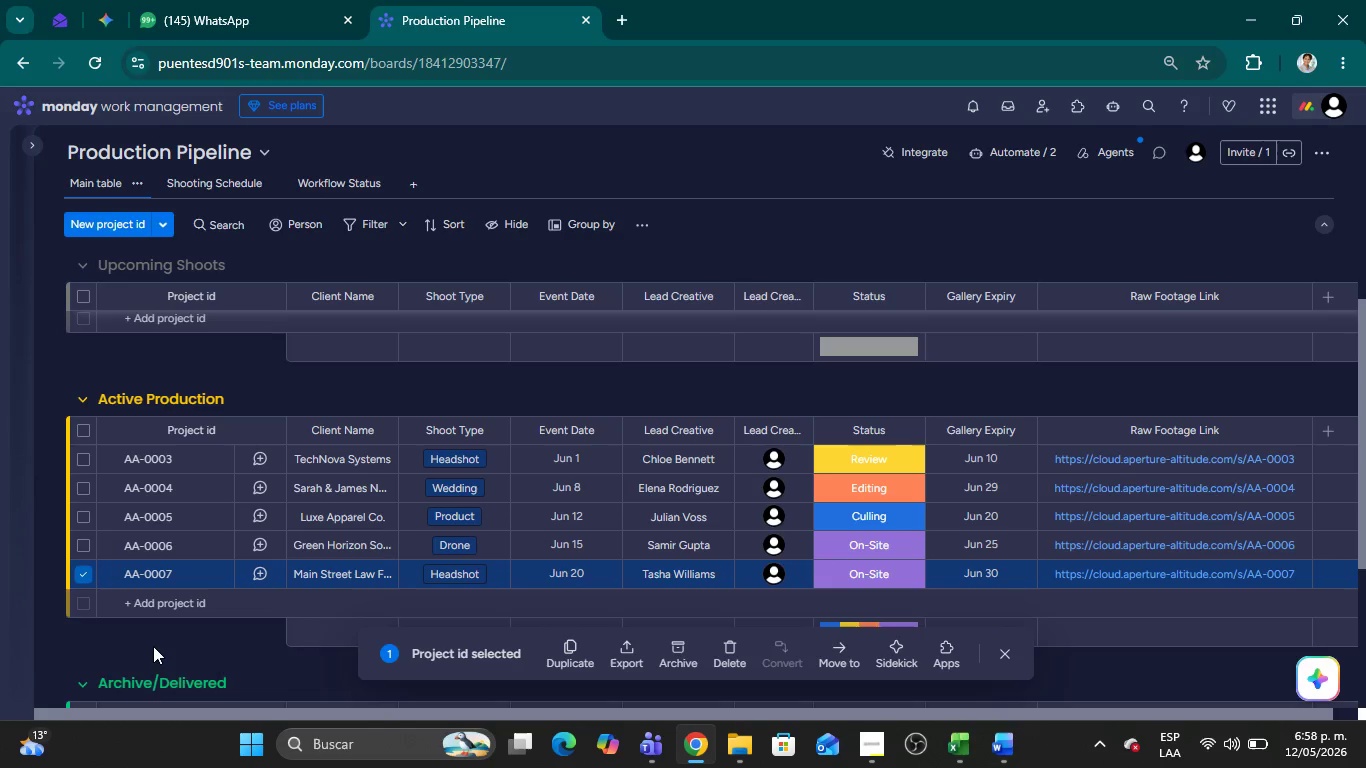 
key(Meta+Shift+S)
 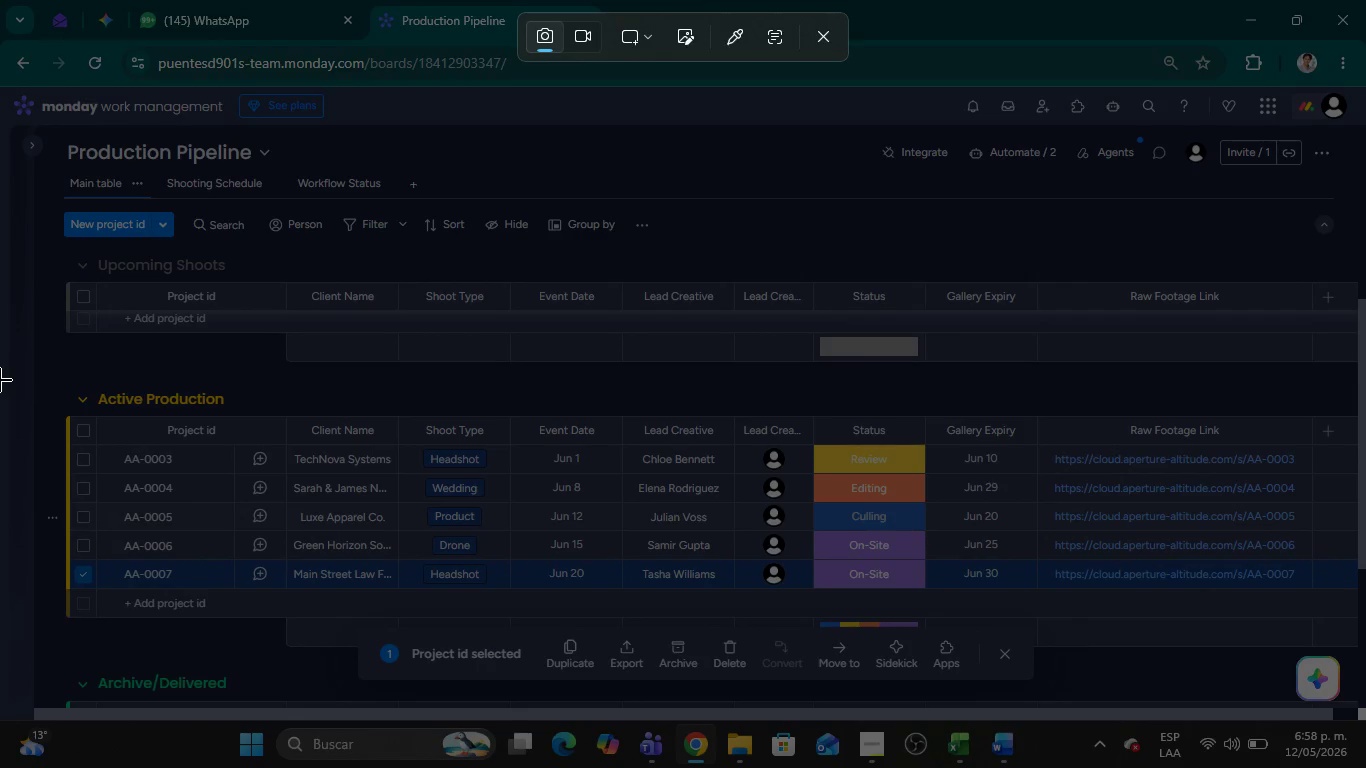 
left_click_drag(start_coordinate=[0, 365], to_coordinate=[1365, 617])
 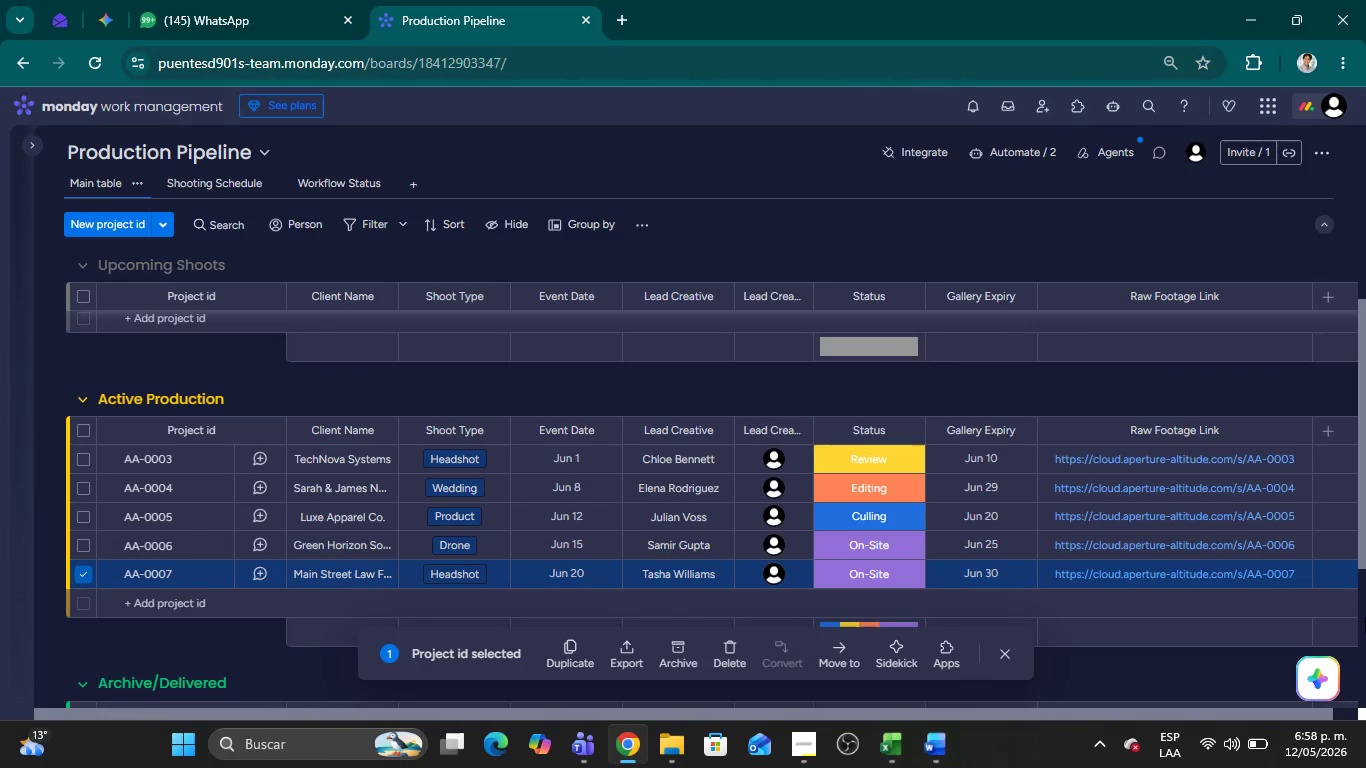 
key(Alt+AltLeft)
 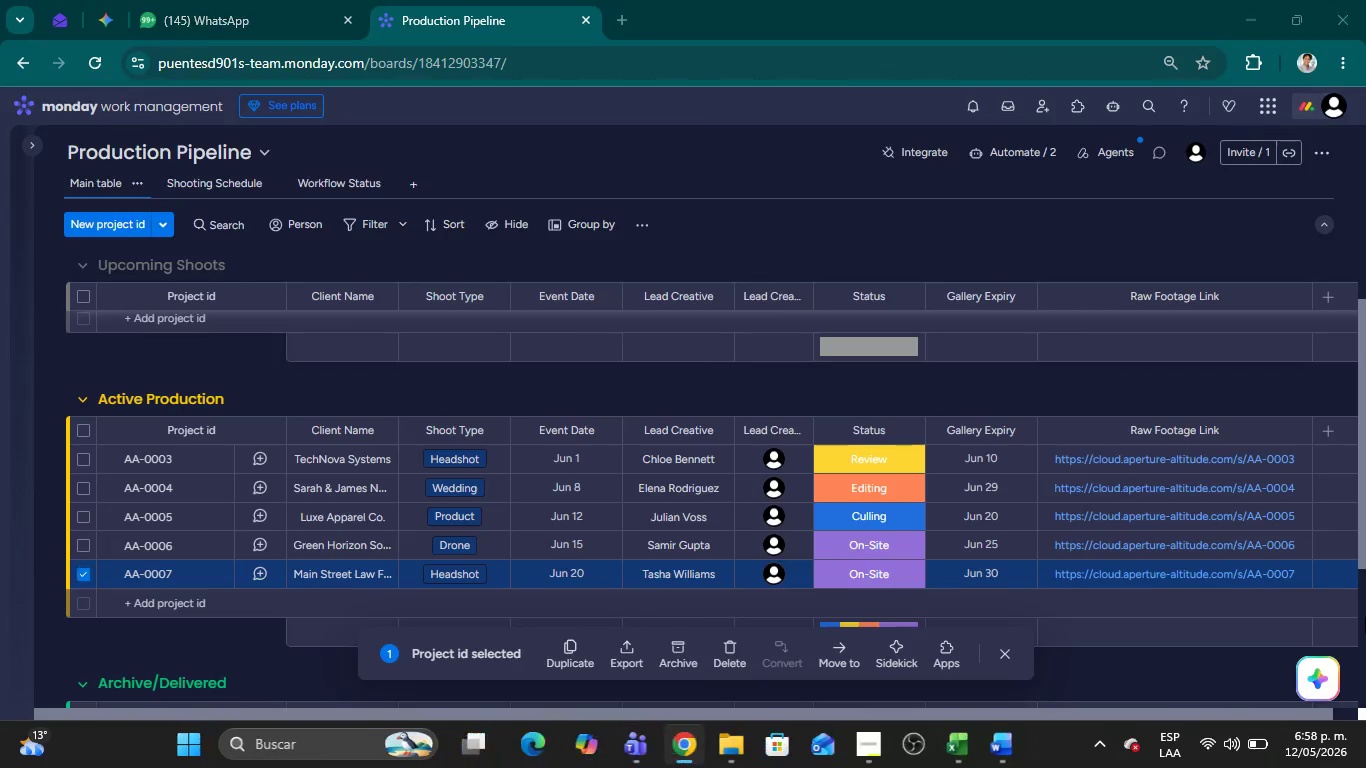 
key(Alt+Tab)
 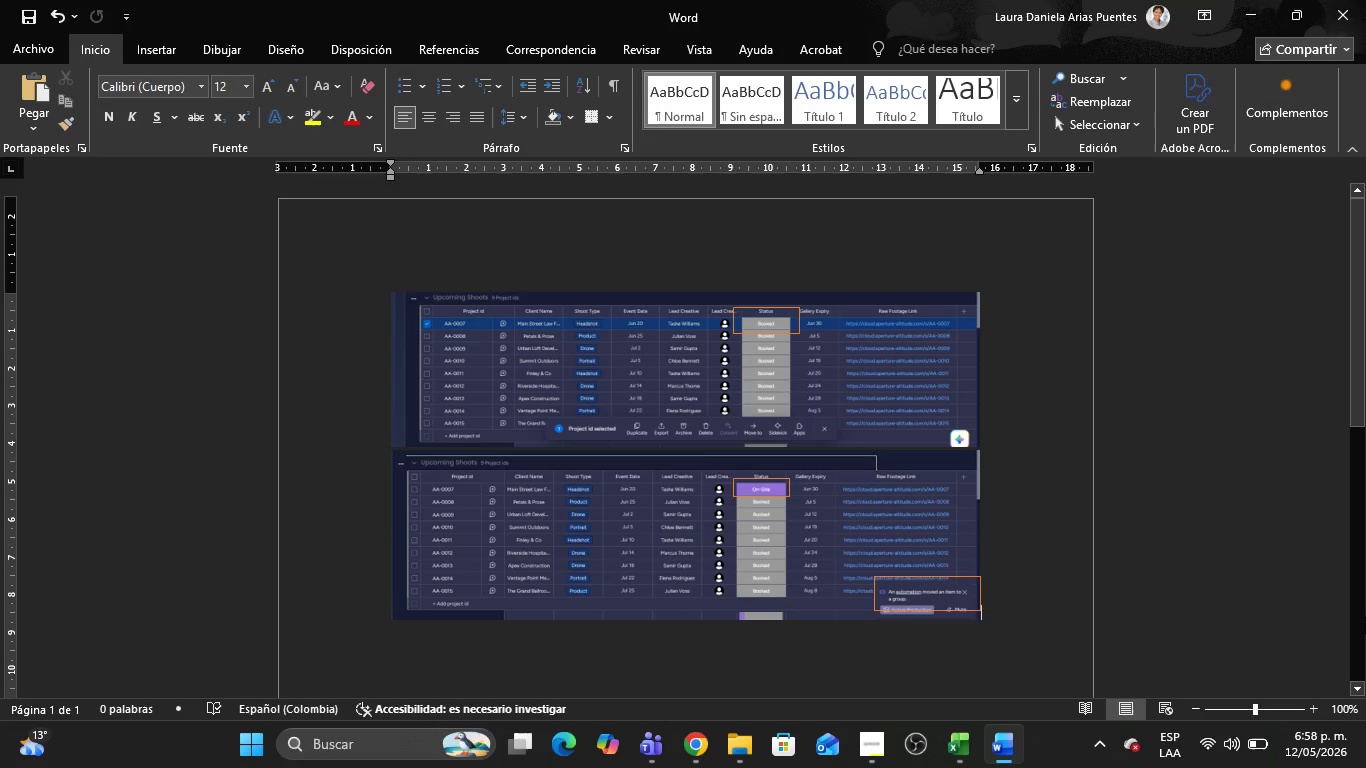 
key(Control+V)
 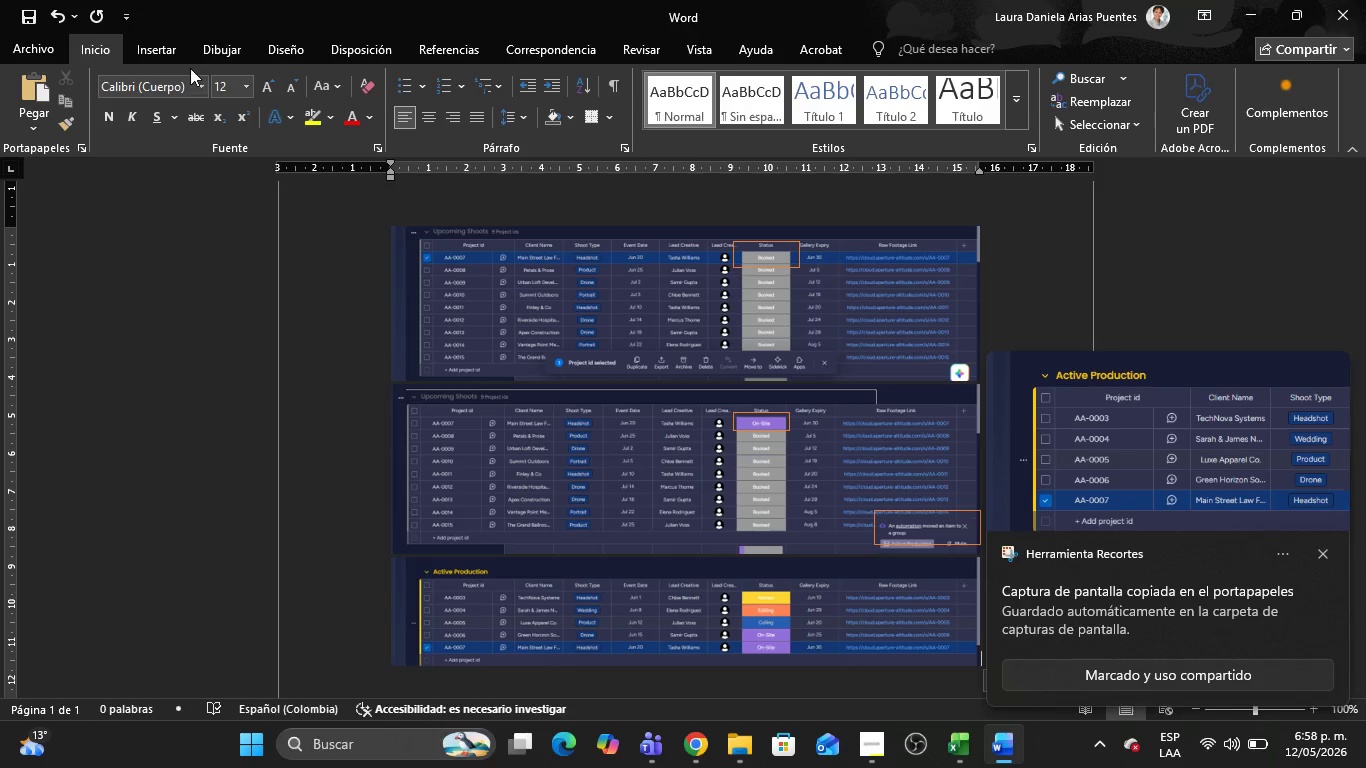 
left_click([162, 53])
 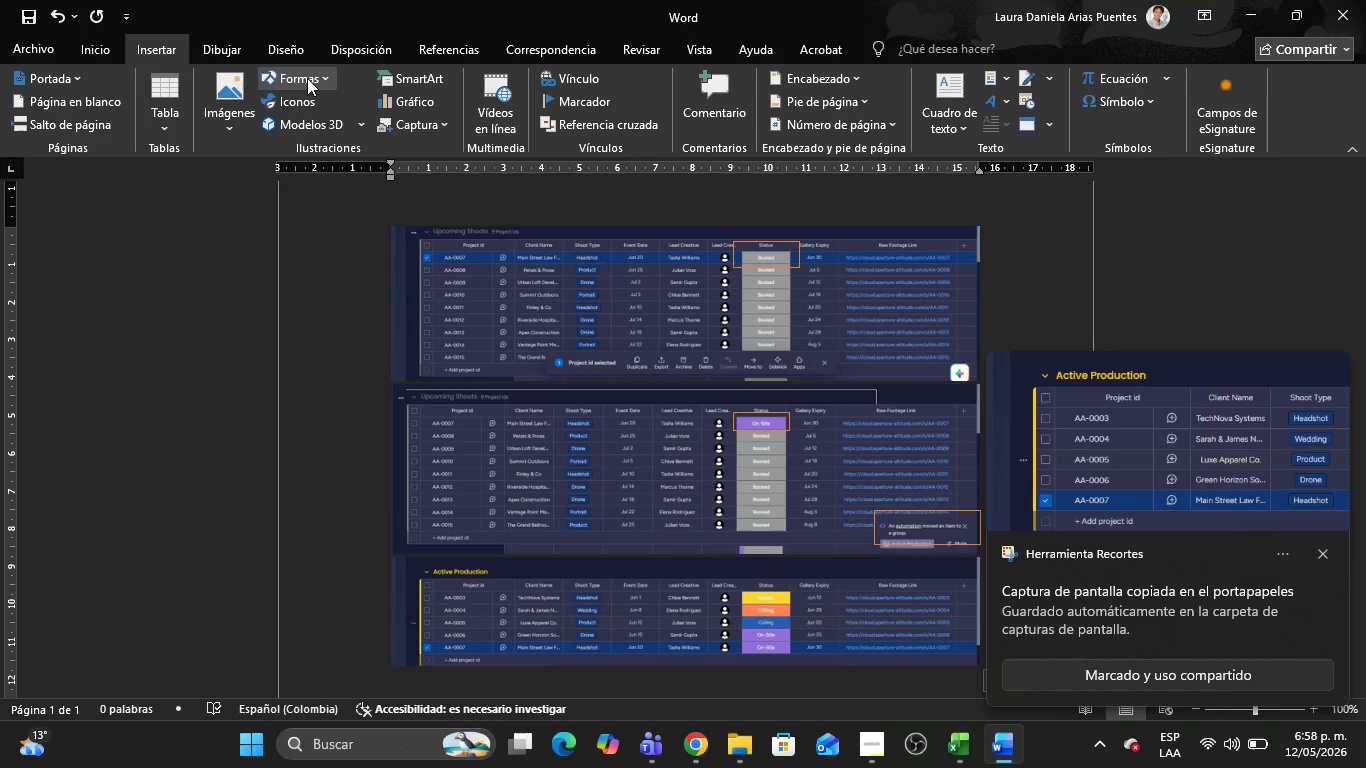 
left_click([308, 77])
 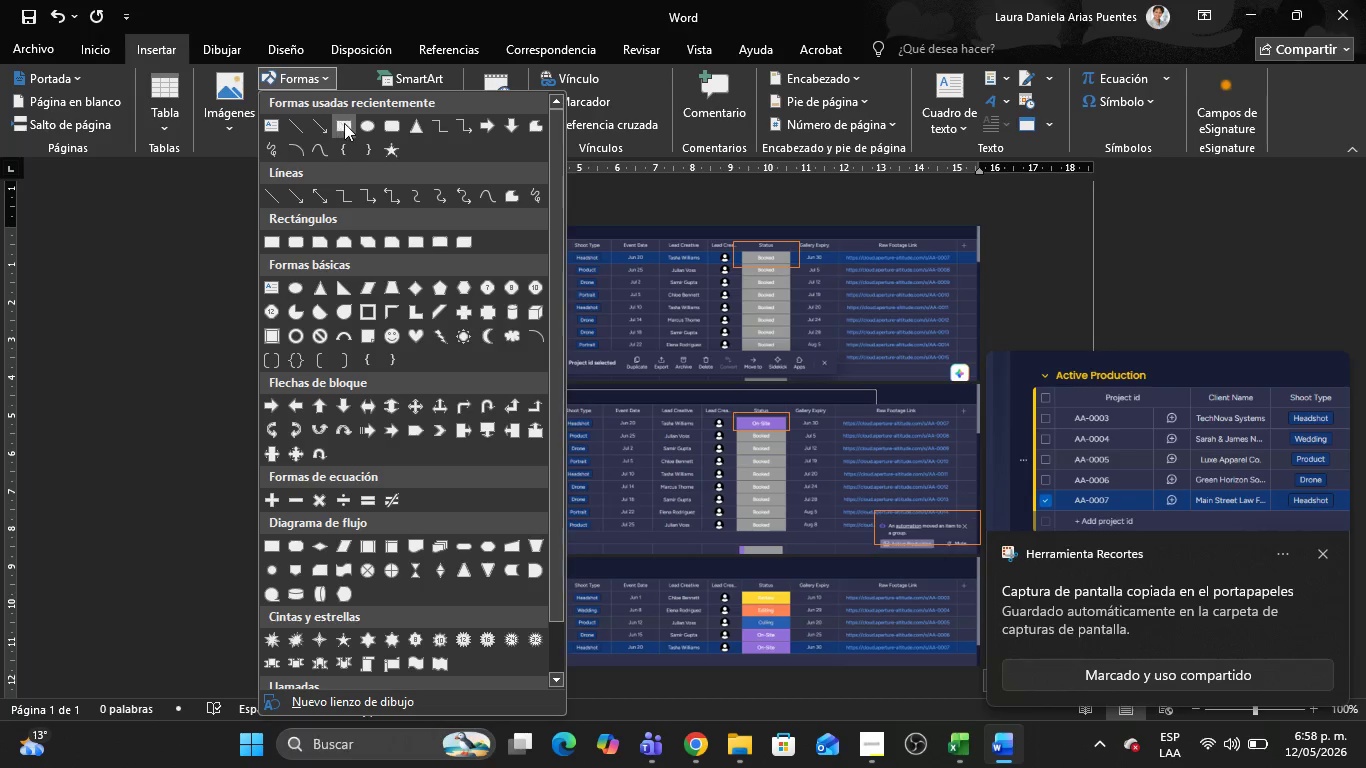 
left_click([346, 124])
 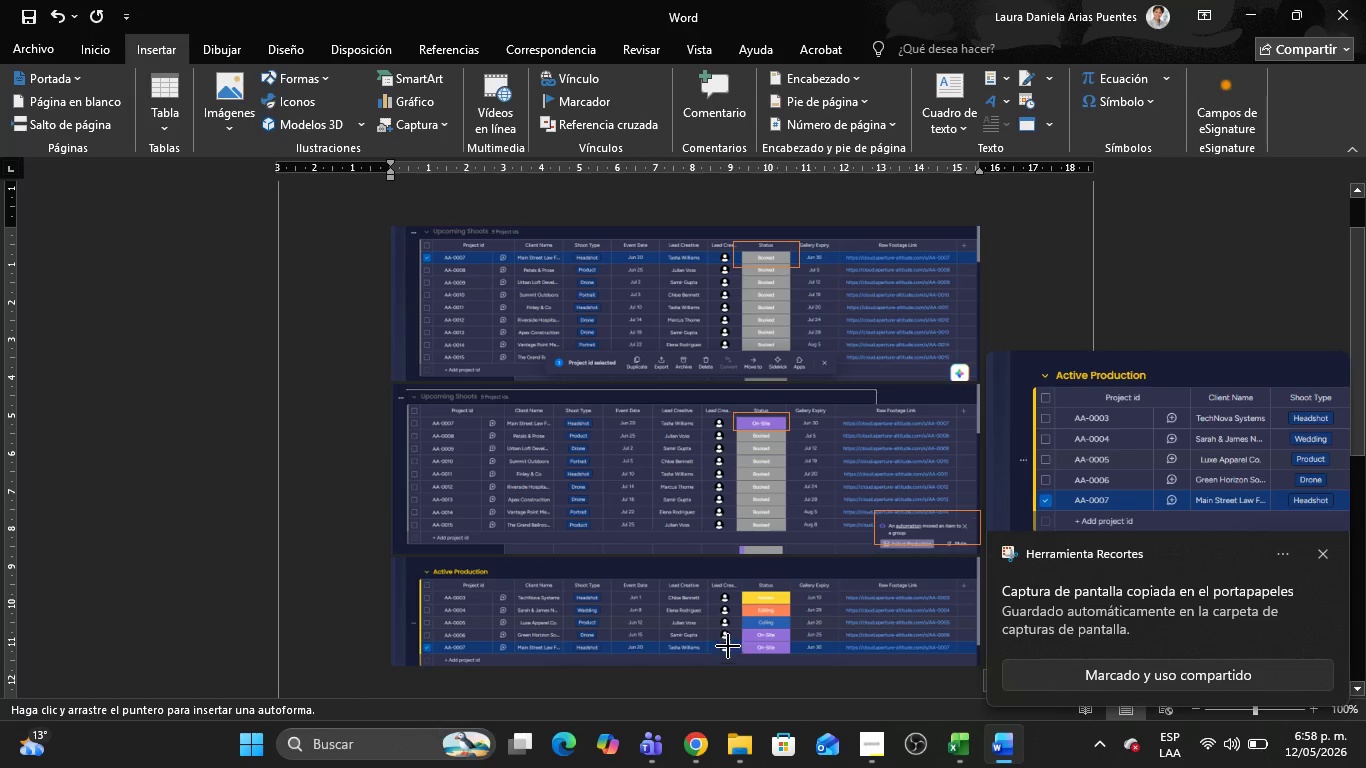 
left_click_drag(start_coordinate=[730, 636], to_coordinate=[797, 658])
 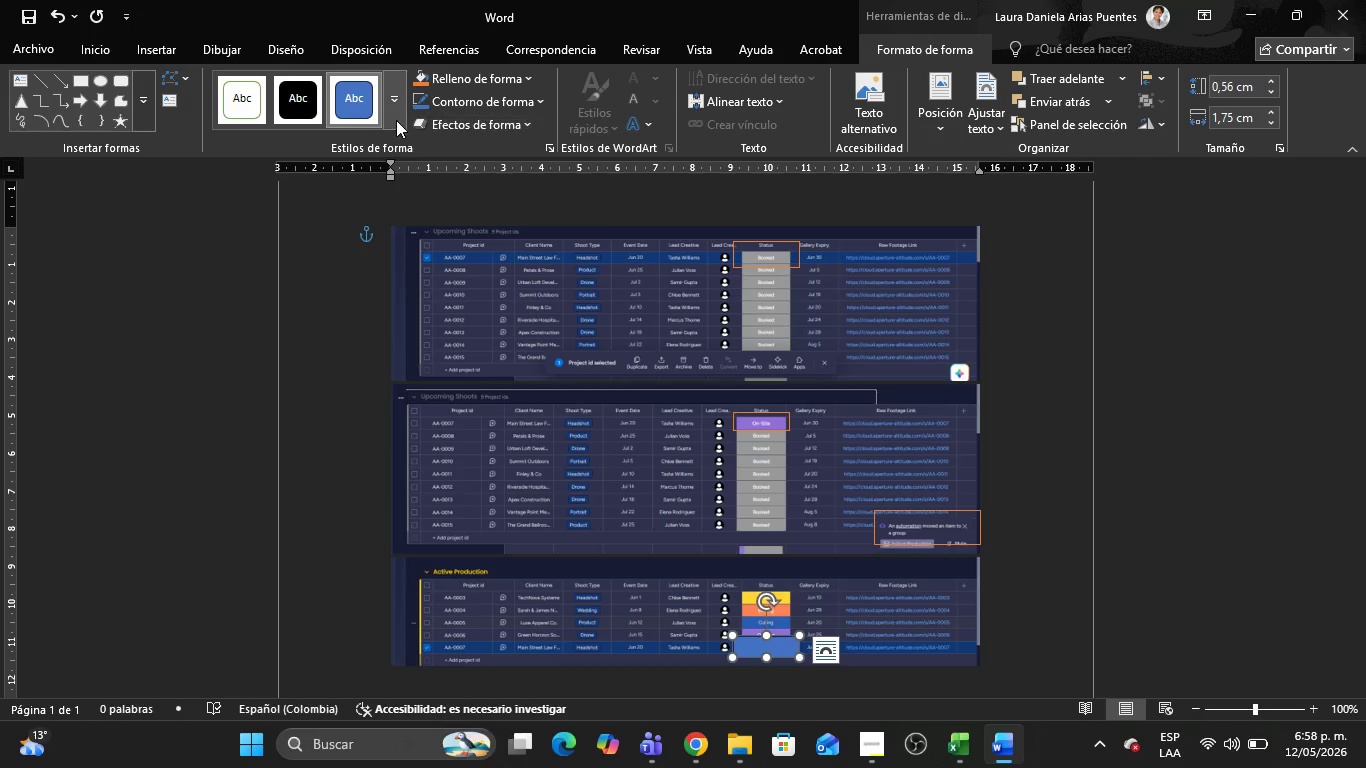 
left_click([391, 113])
 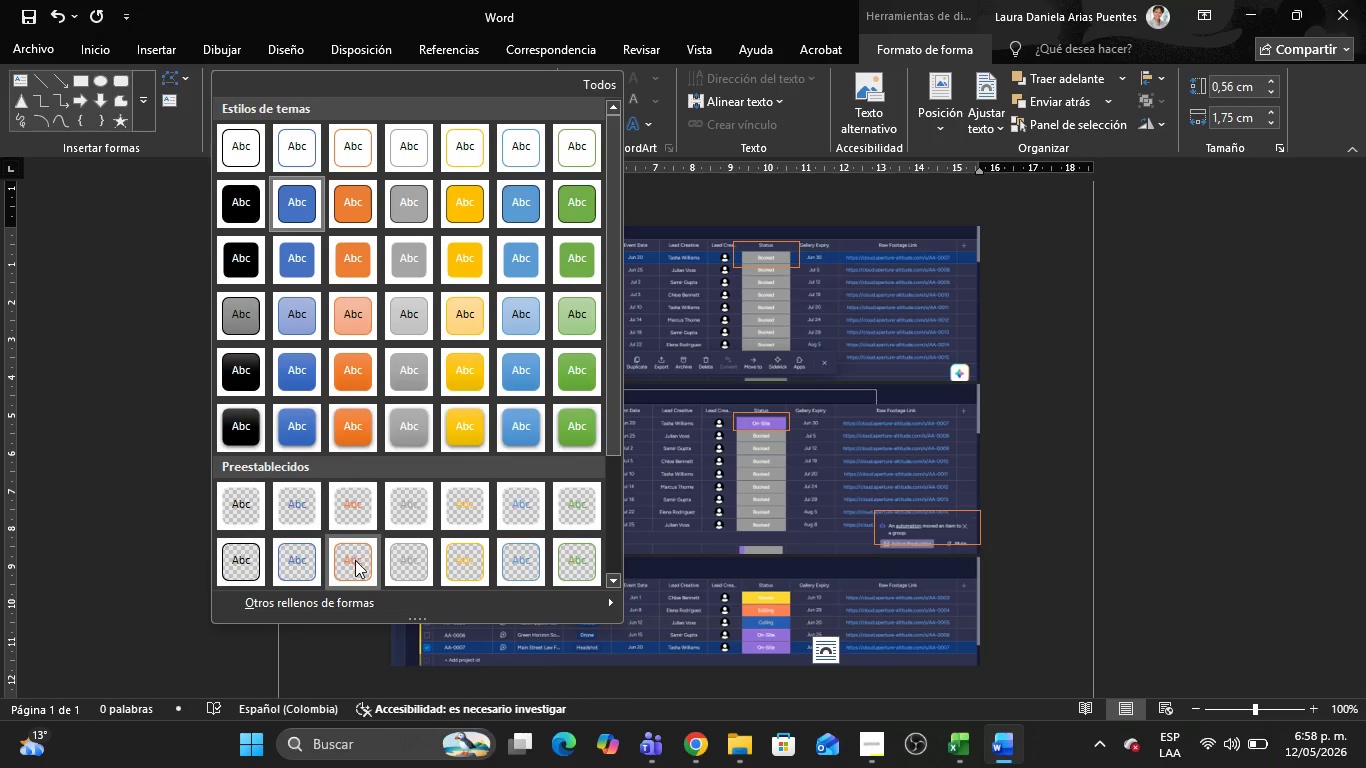 
left_click([355, 562])
 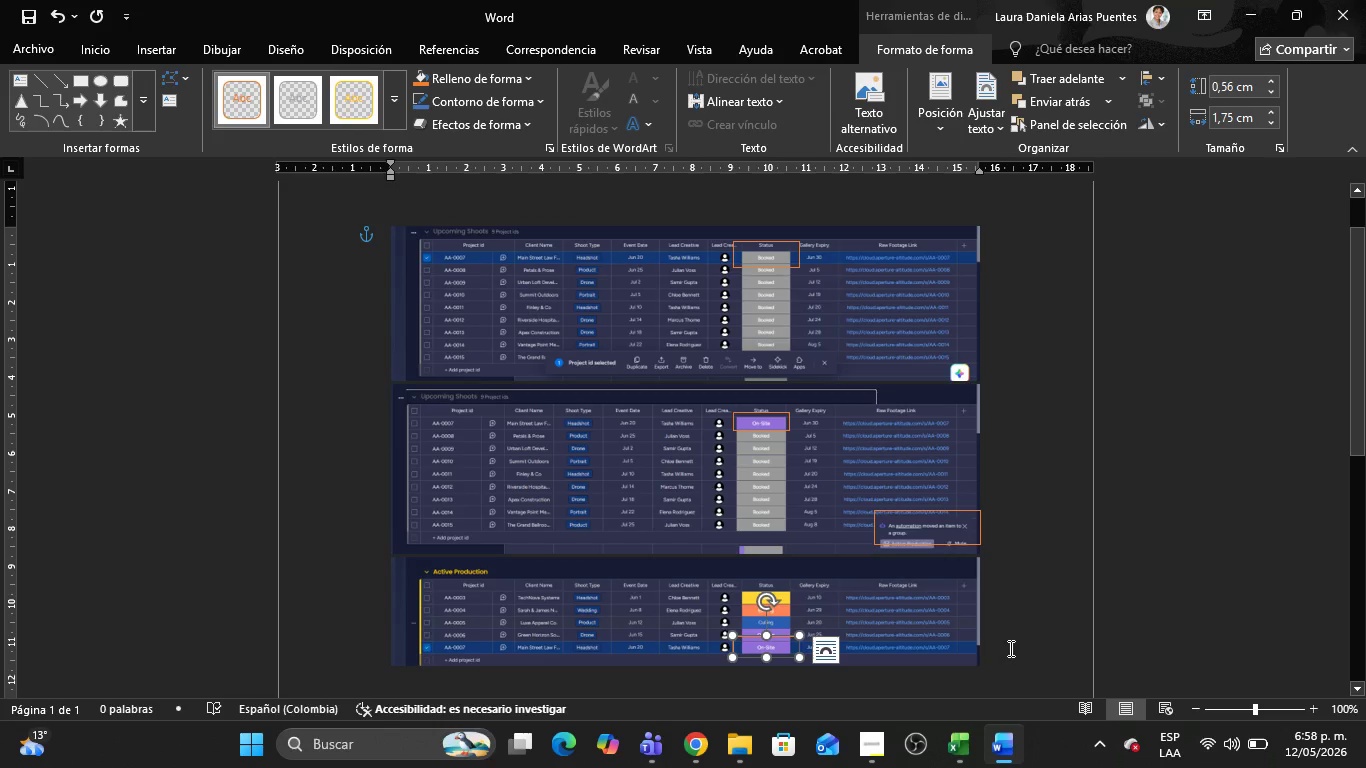 
left_click([1013, 649])
 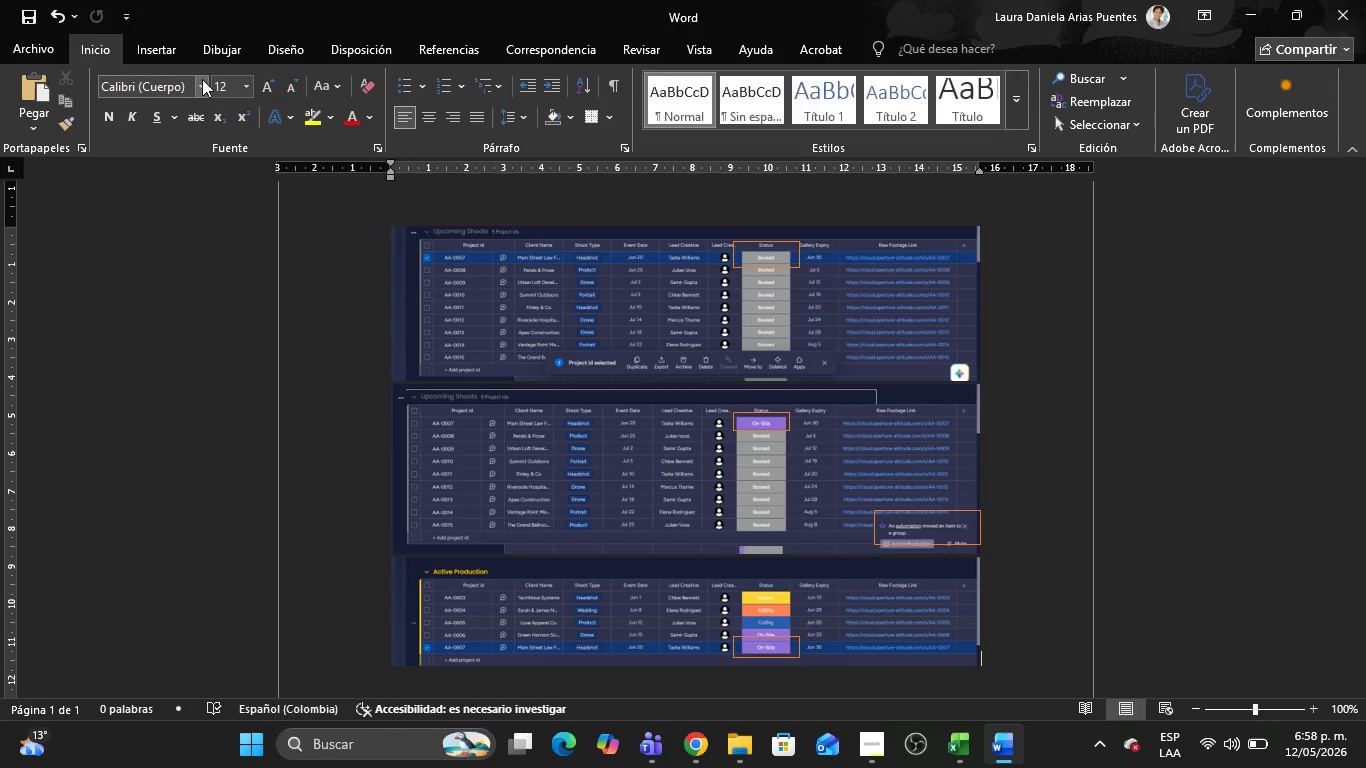 
left_click([170, 47])
 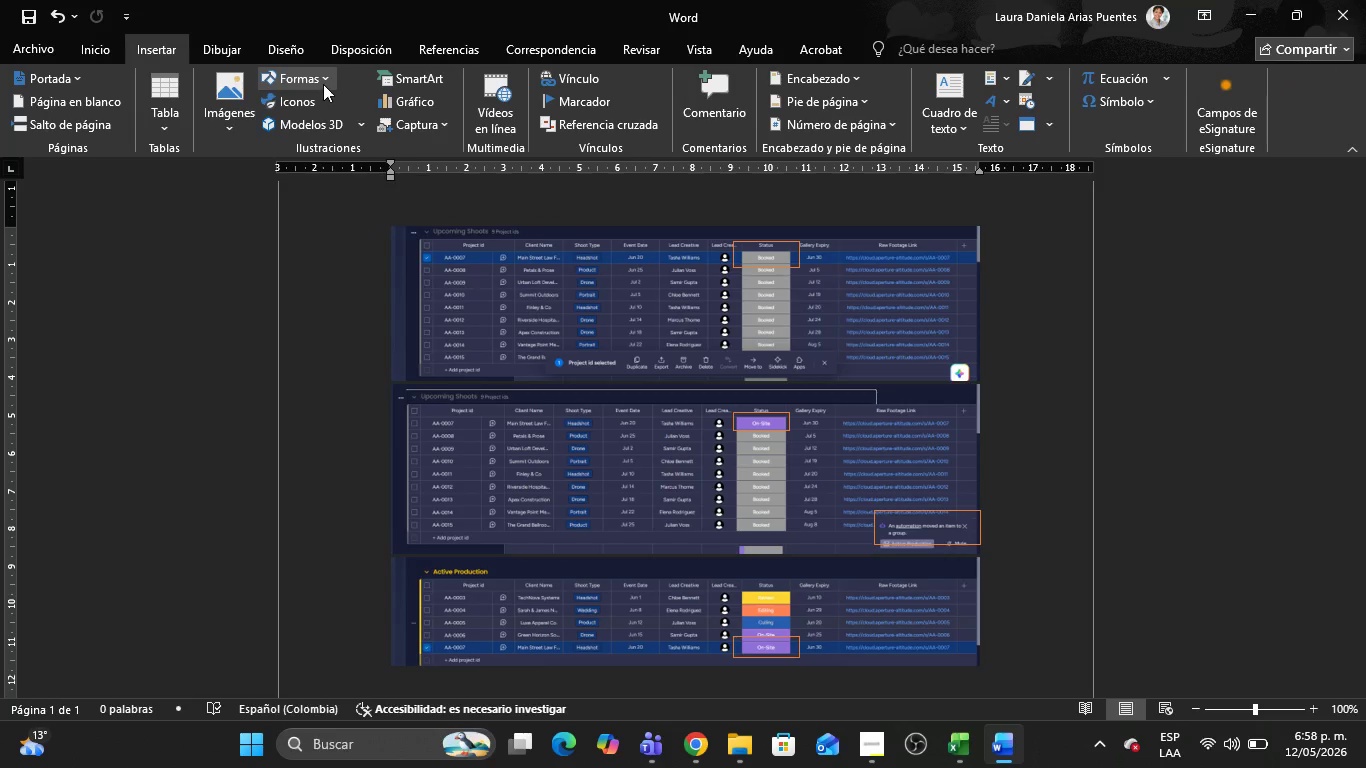 
left_click([328, 78])
 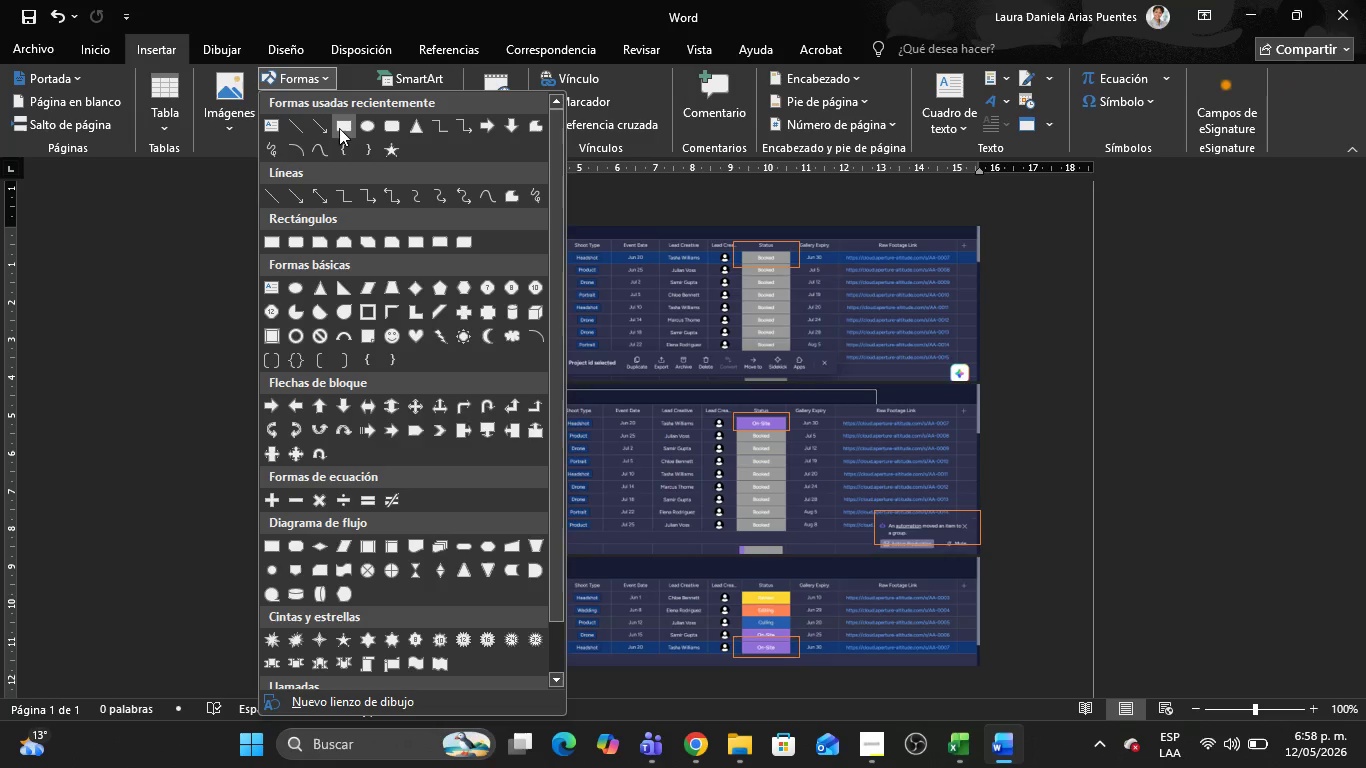 
left_click([348, 125])
 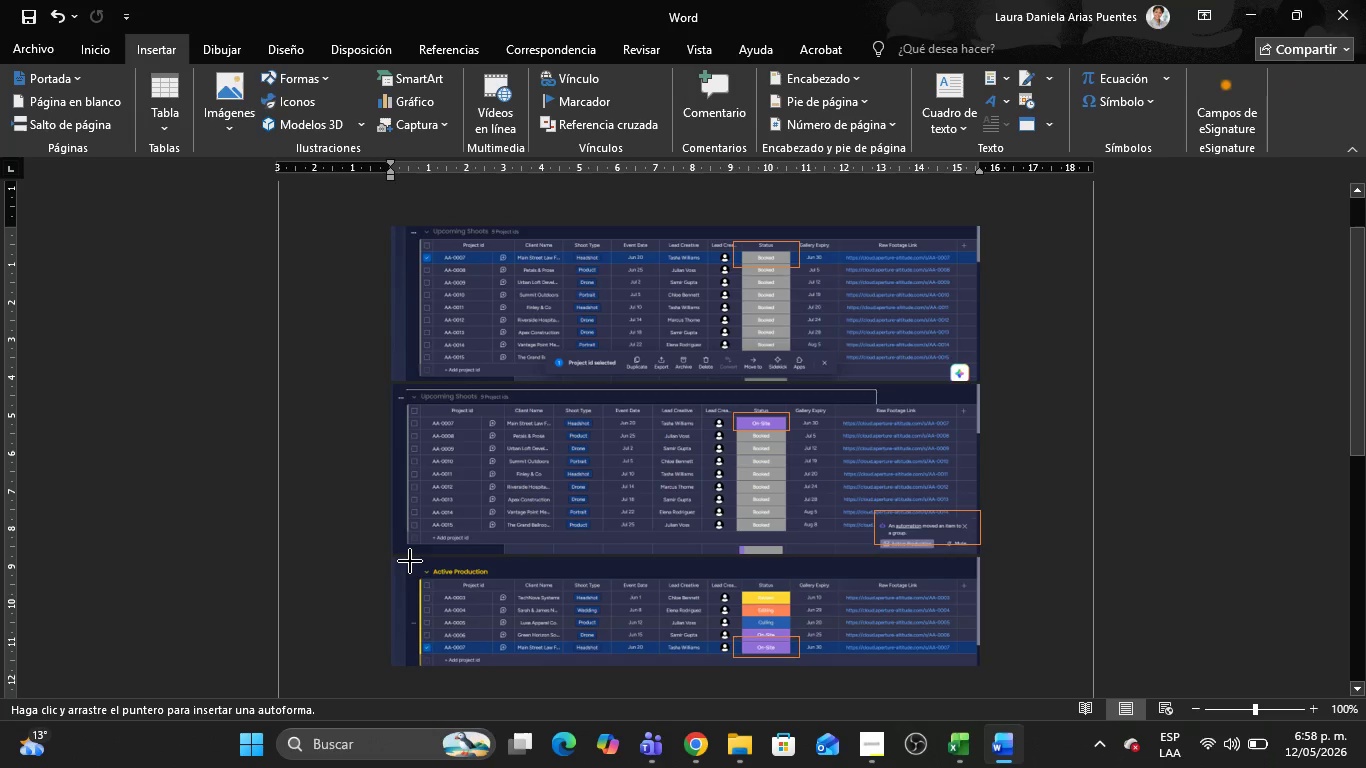 
left_click_drag(start_coordinate=[412, 560], to_coordinate=[505, 583])
 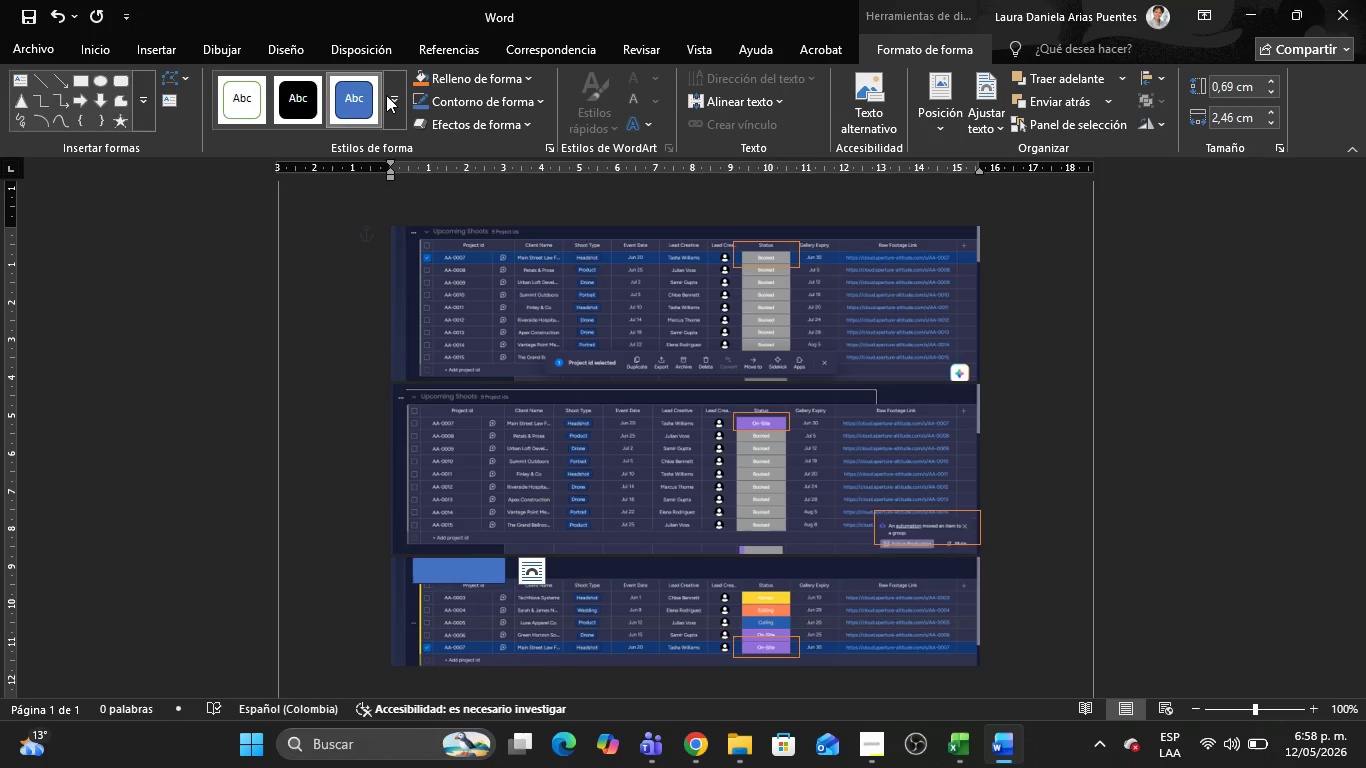 
left_click([398, 100])
 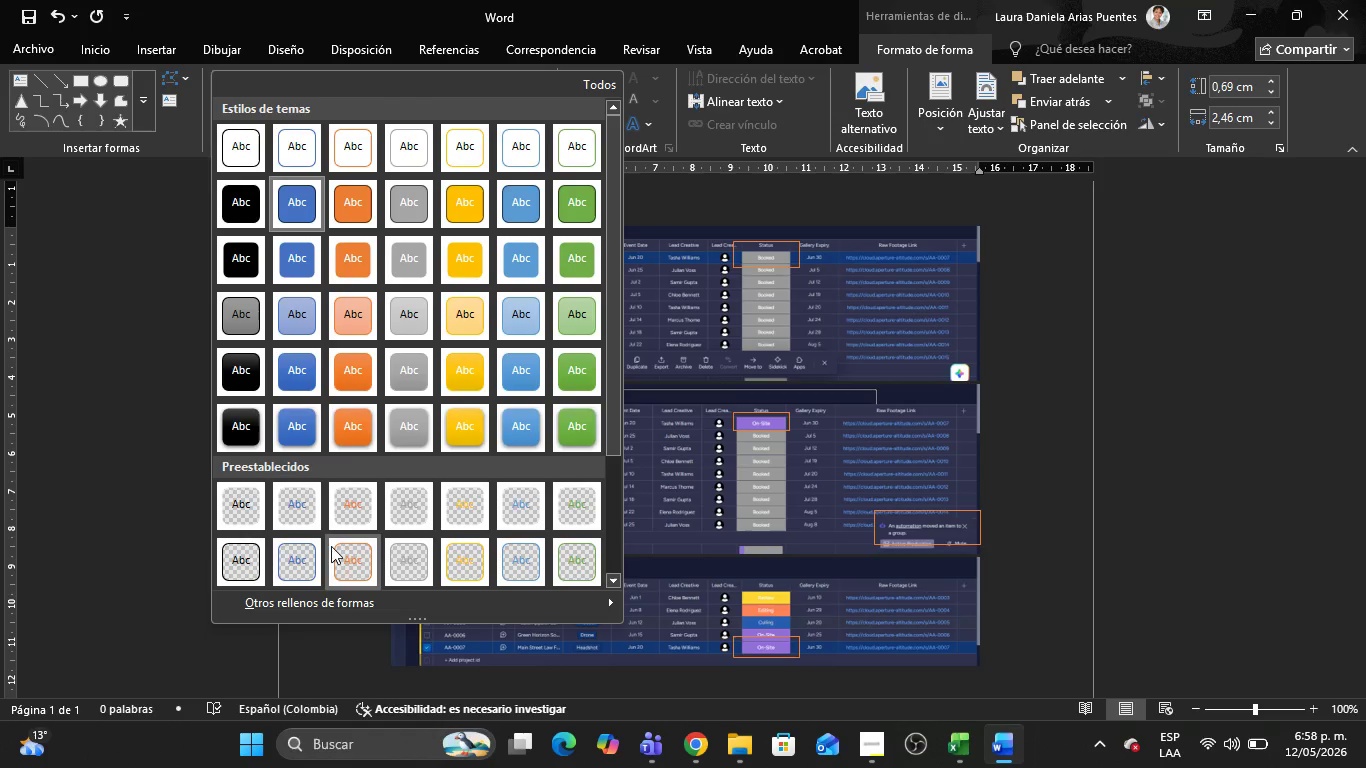 
left_click([335, 556])
 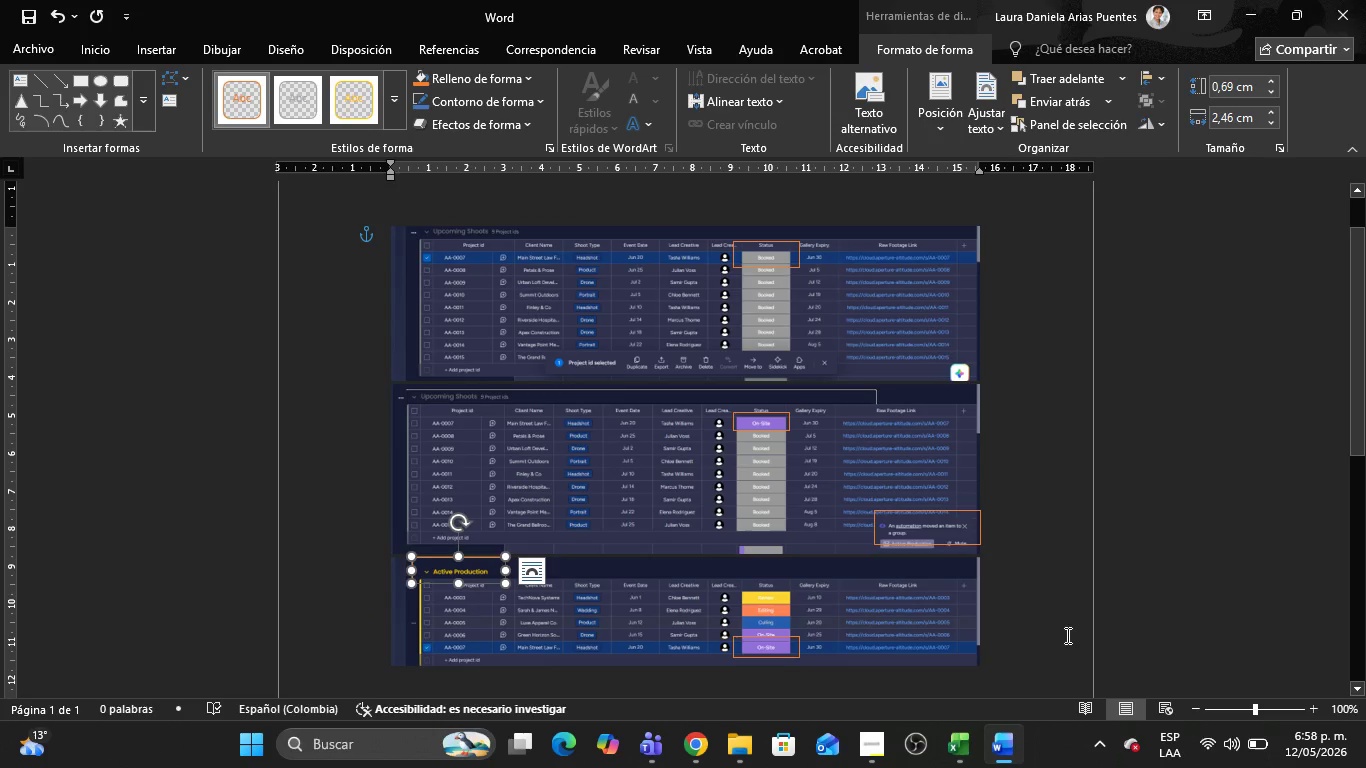 
left_click([1066, 635])
 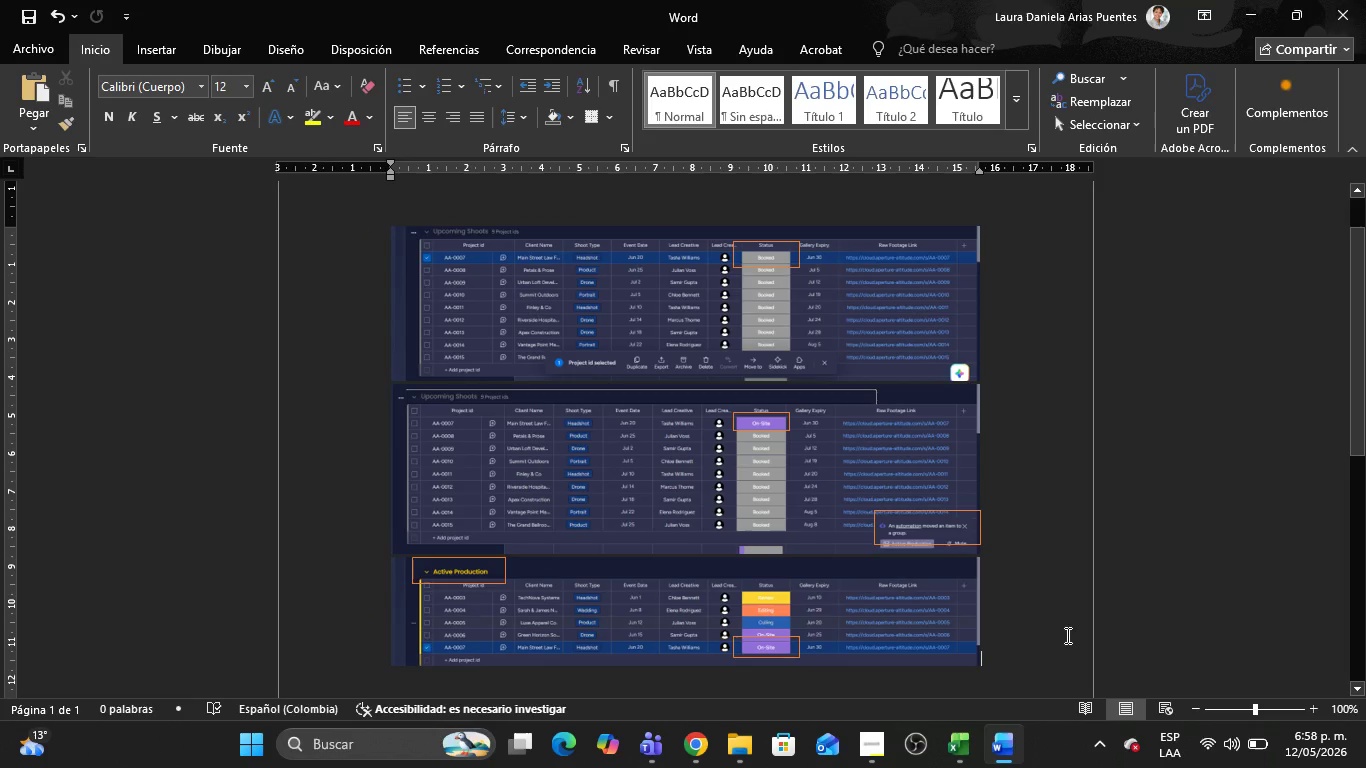 
key(Enter)
 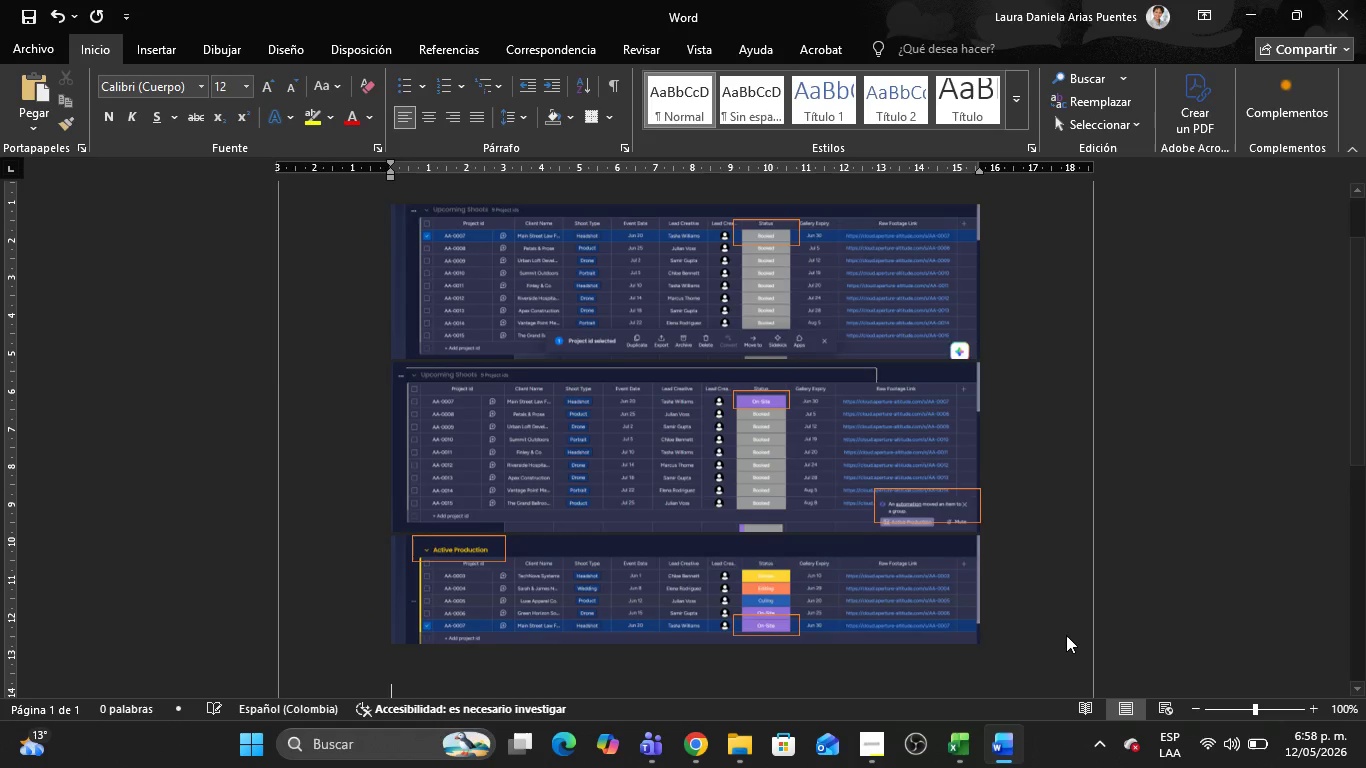 
key(Enter)
 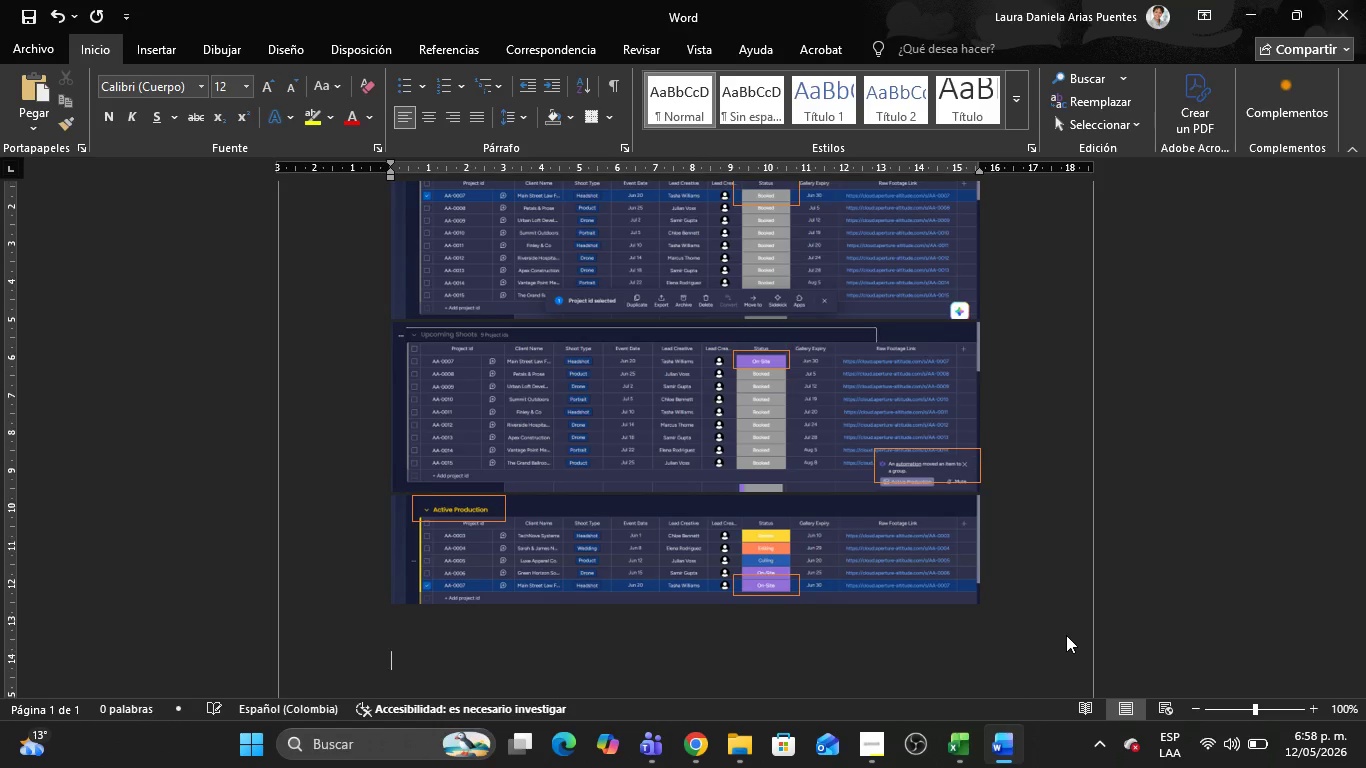 
key(Enter)
 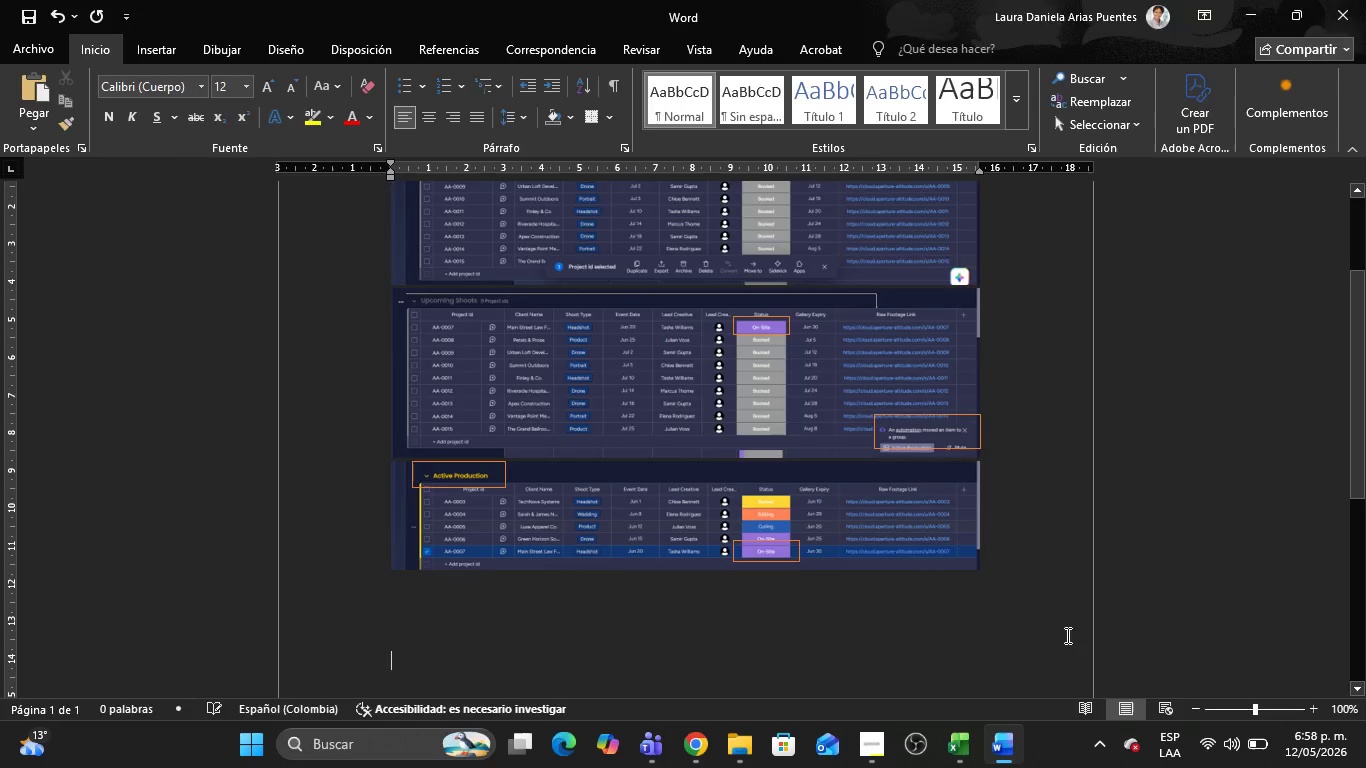 
key(Alt+AltLeft)
 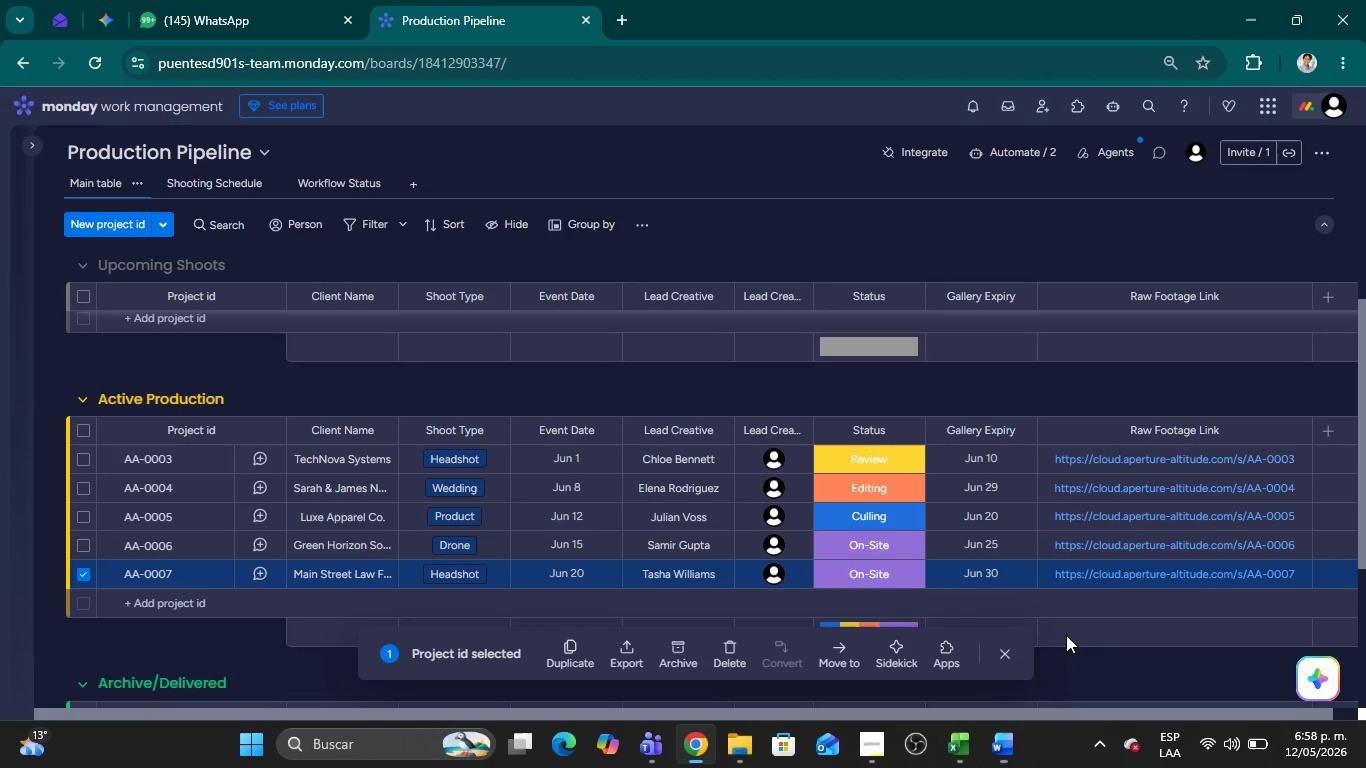 
key(Alt+Tab)
 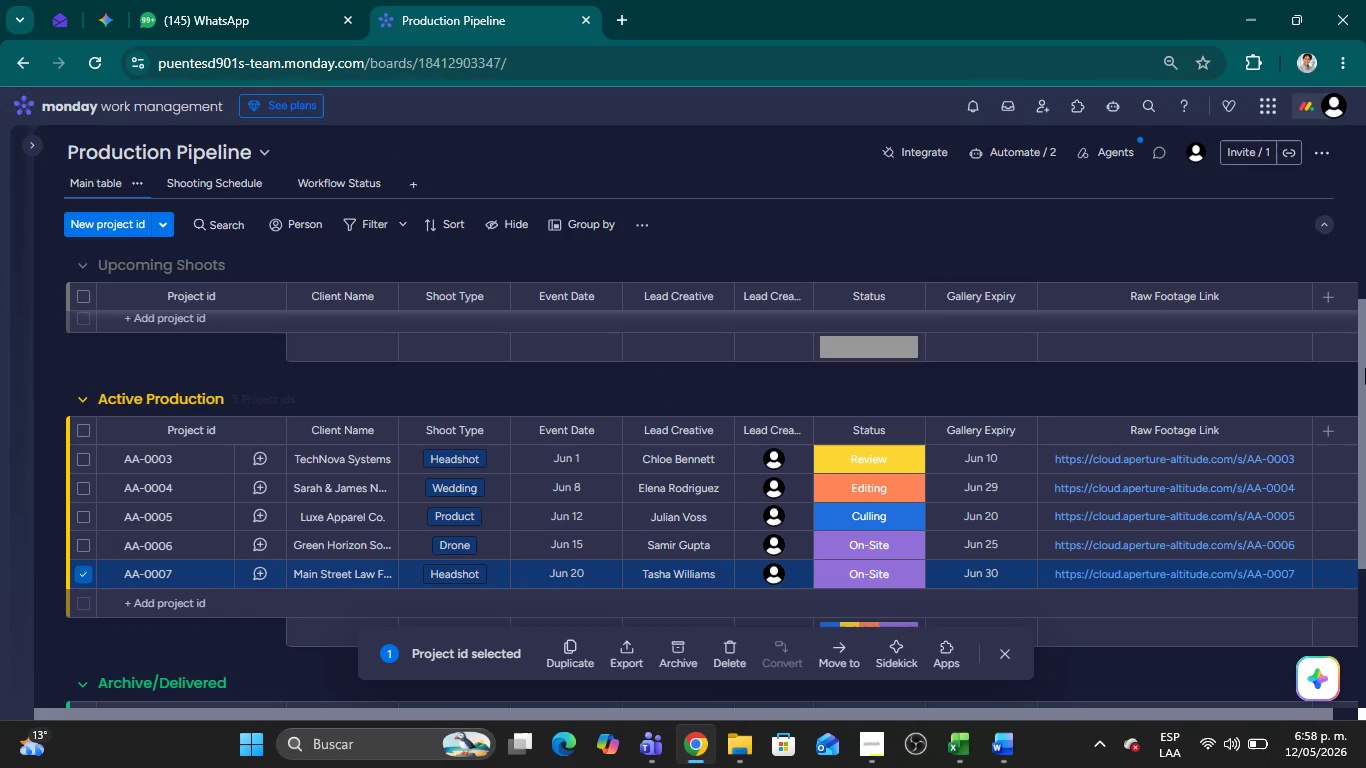 
left_click_drag(start_coordinate=[1365, 368], to_coordinate=[1365, 379])
 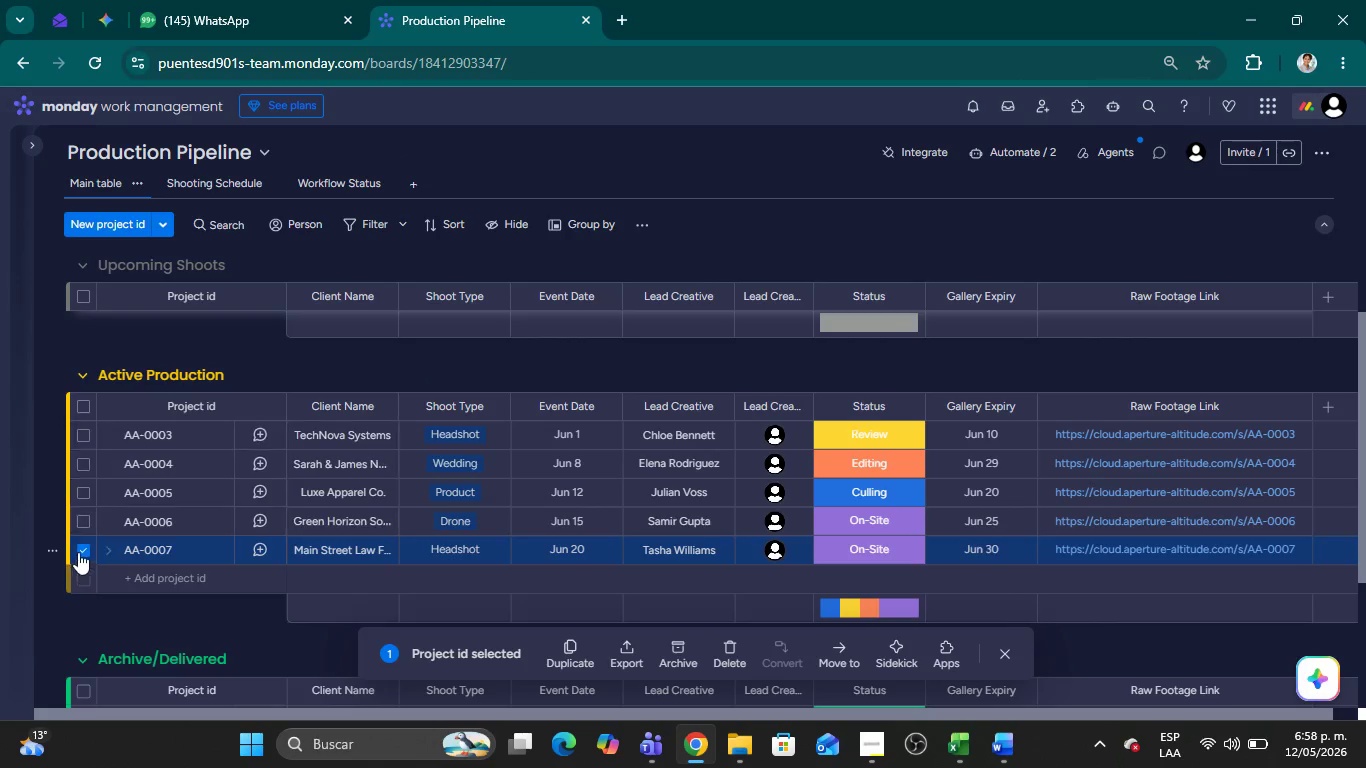 
left_click([80, 547])
 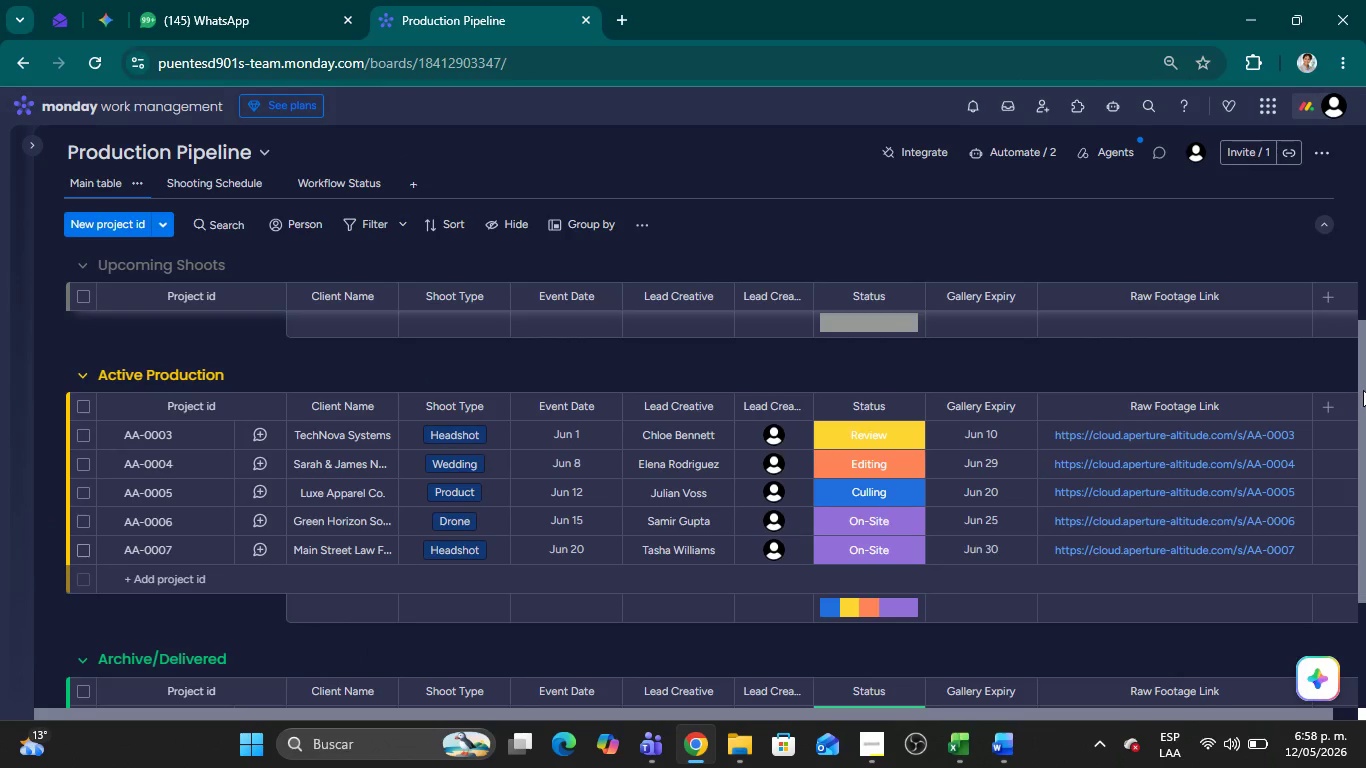 
left_click_drag(start_coordinate=[1364, 390], to_coordinate=[1362, 198])
 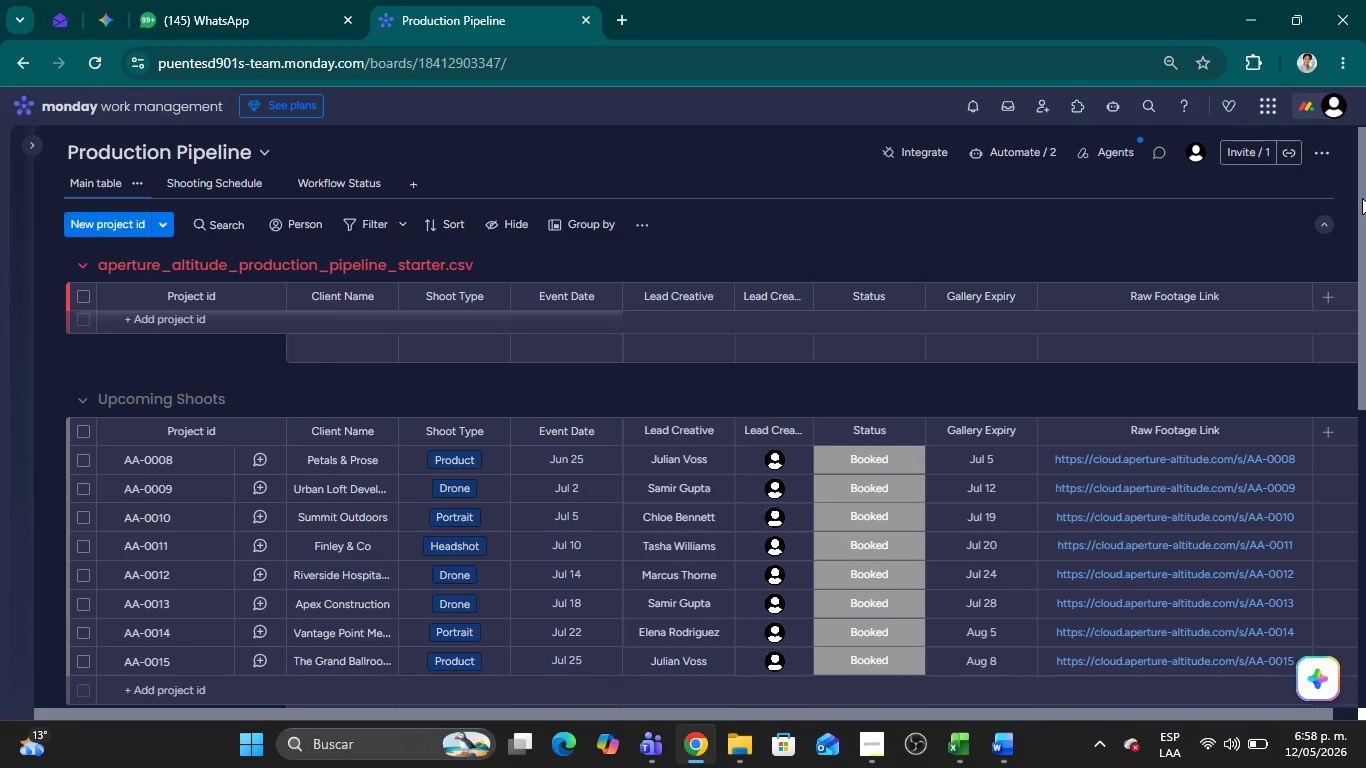 
left_click_drag(start_coordinate=[1362, 198], to_coordinate=[1364, 224])
 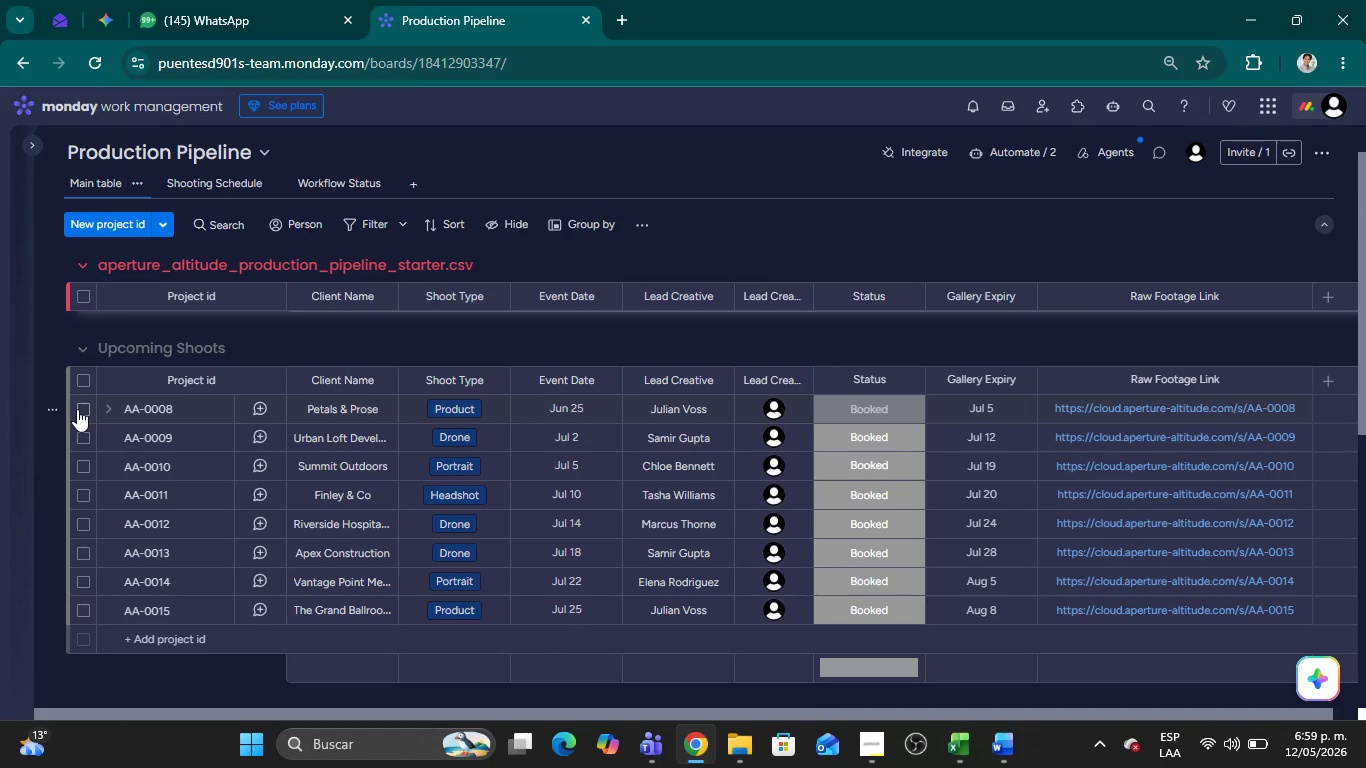 
left_click([77, 409])
 